 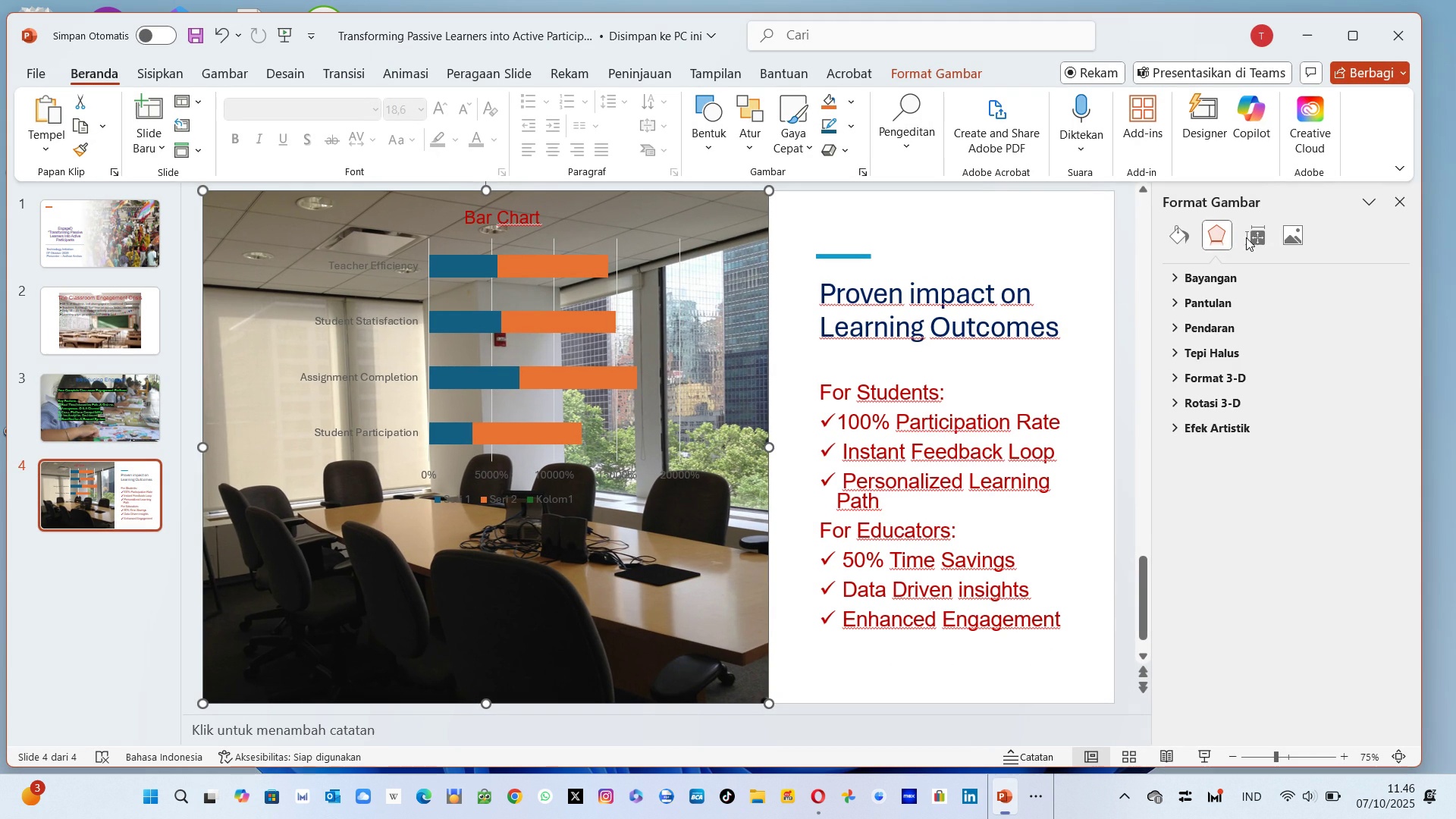 
left_click([143, 119])
 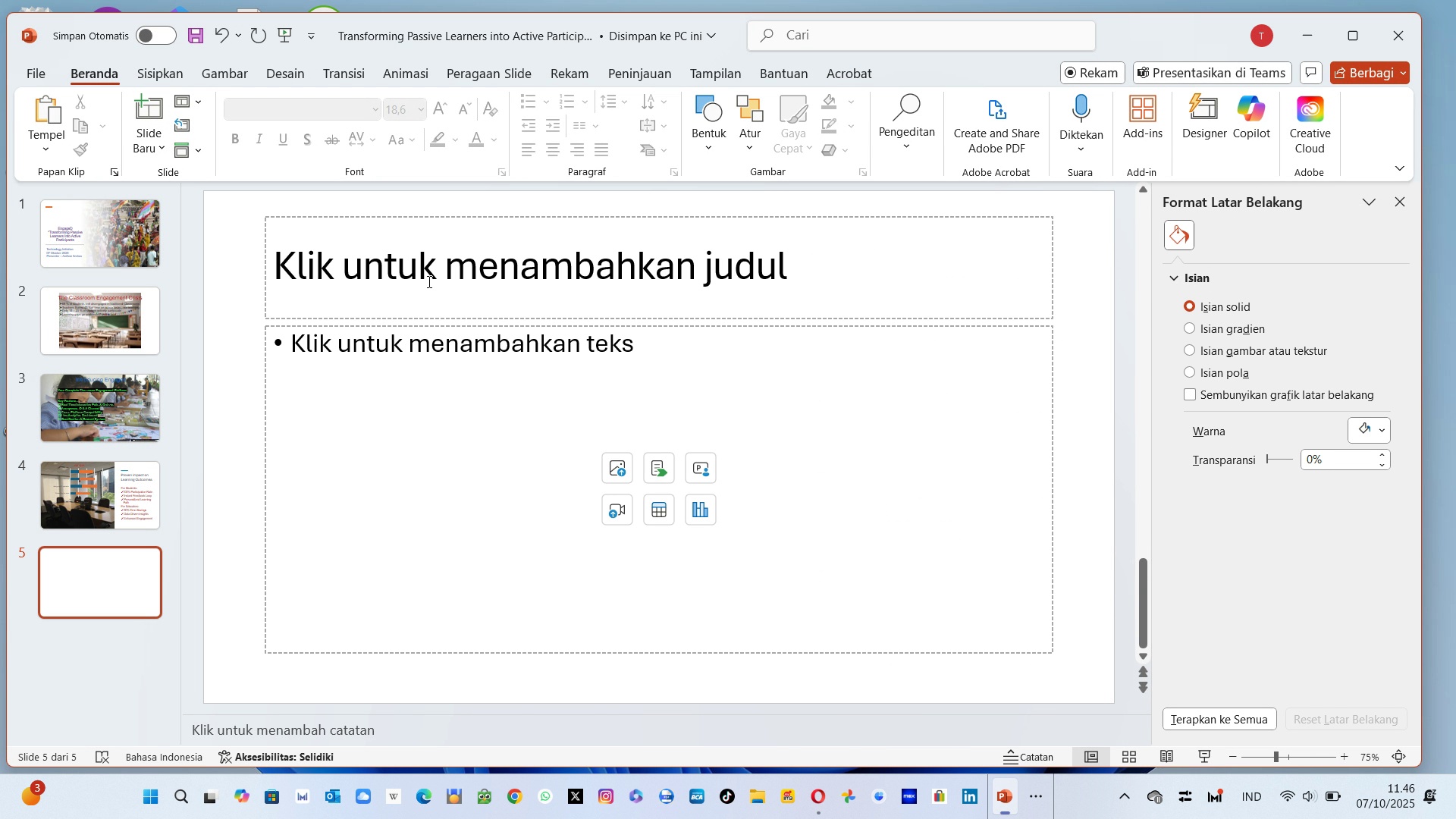 
wait(30.84)
 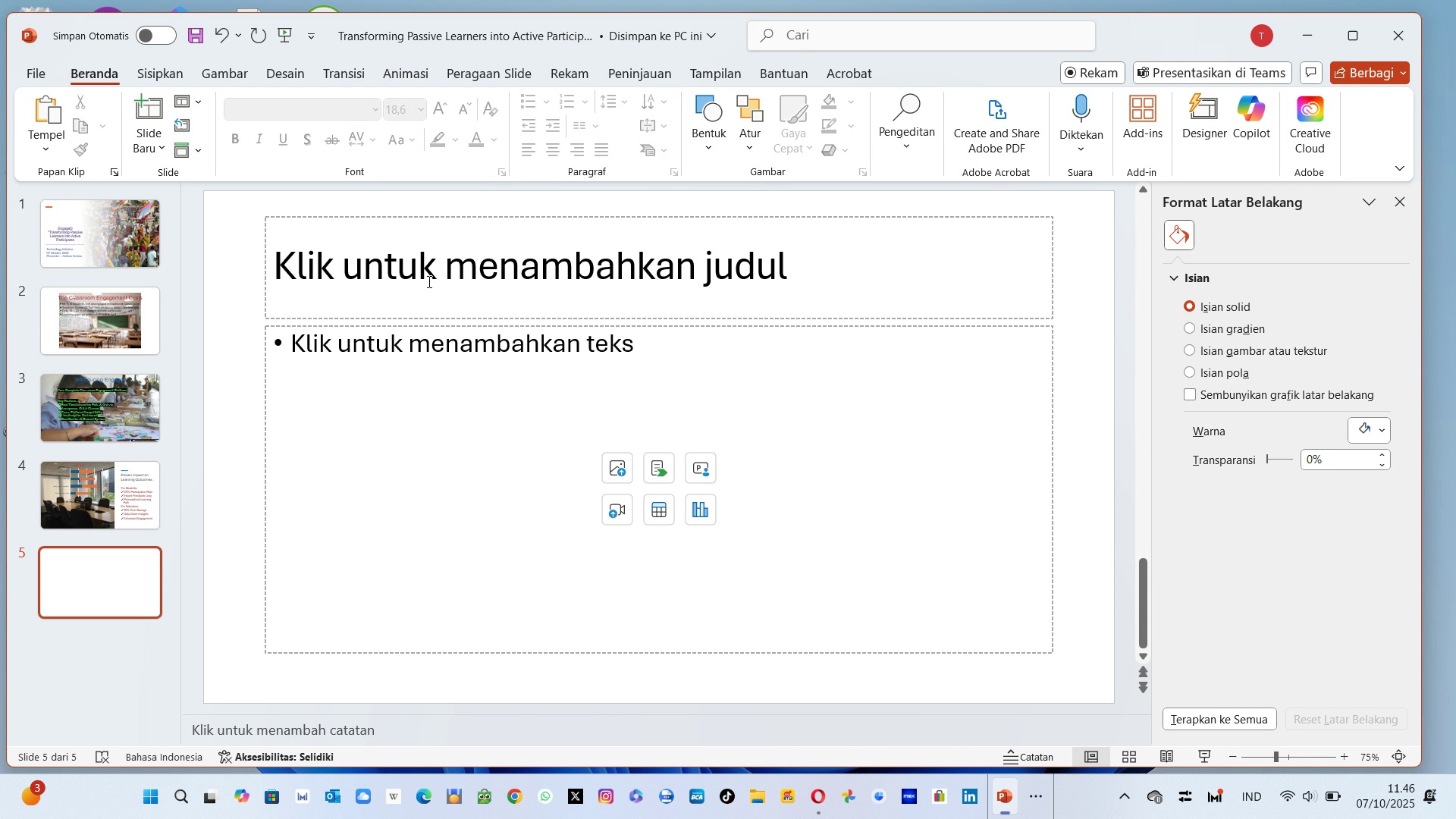 
left_click([148, 84])
 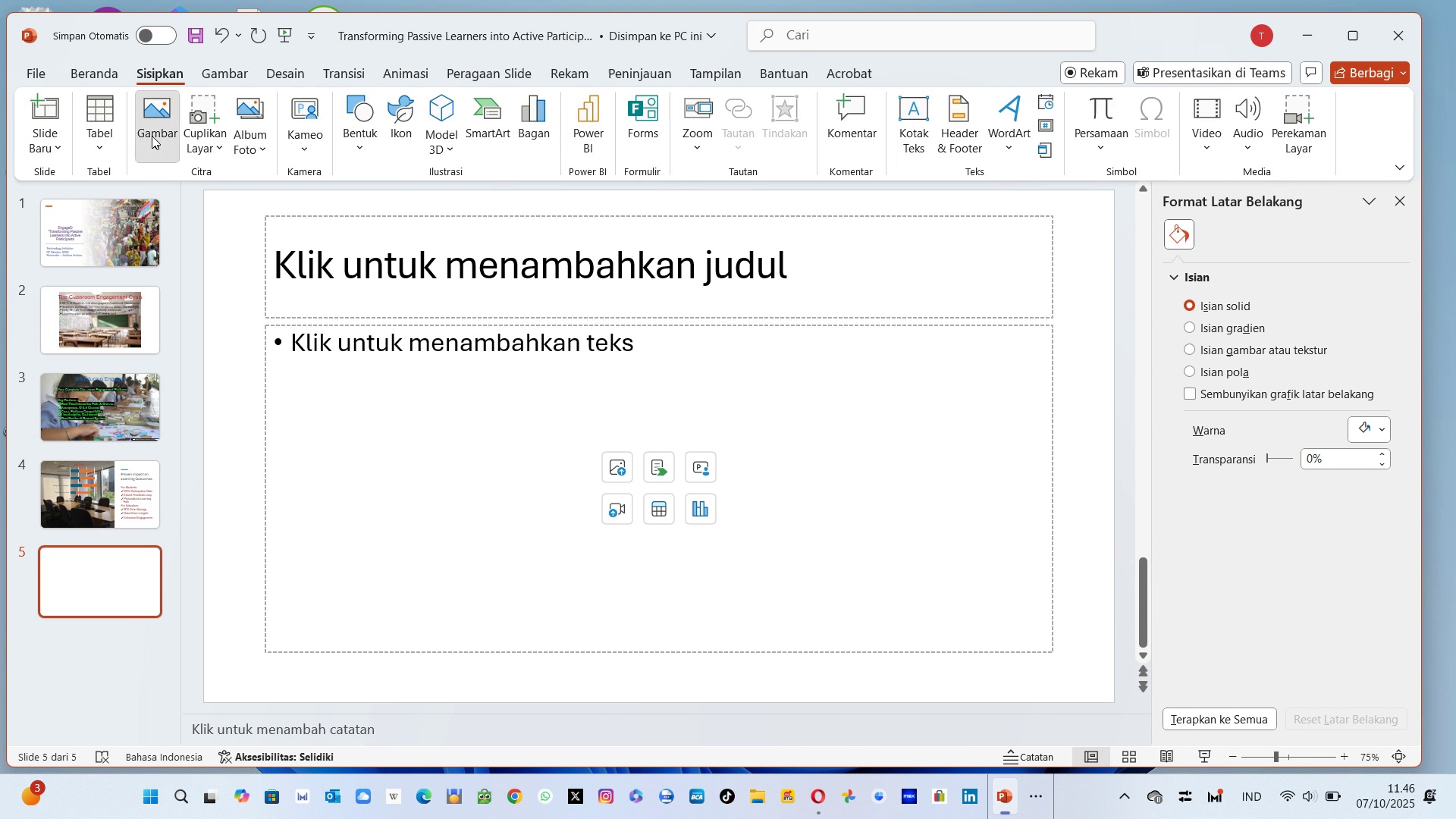 
left_click([152, 136])
 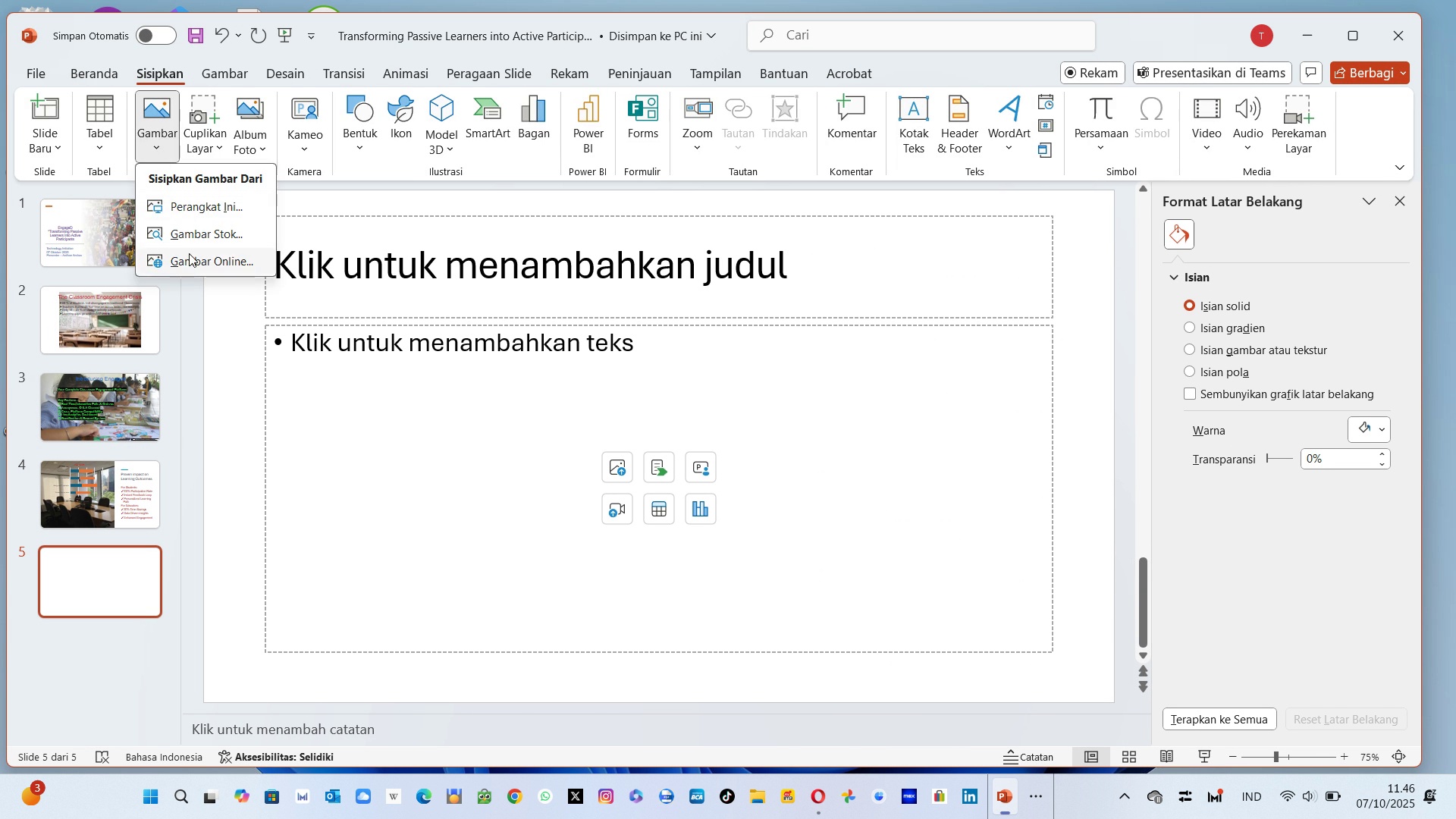 
left_click([189, 253])
 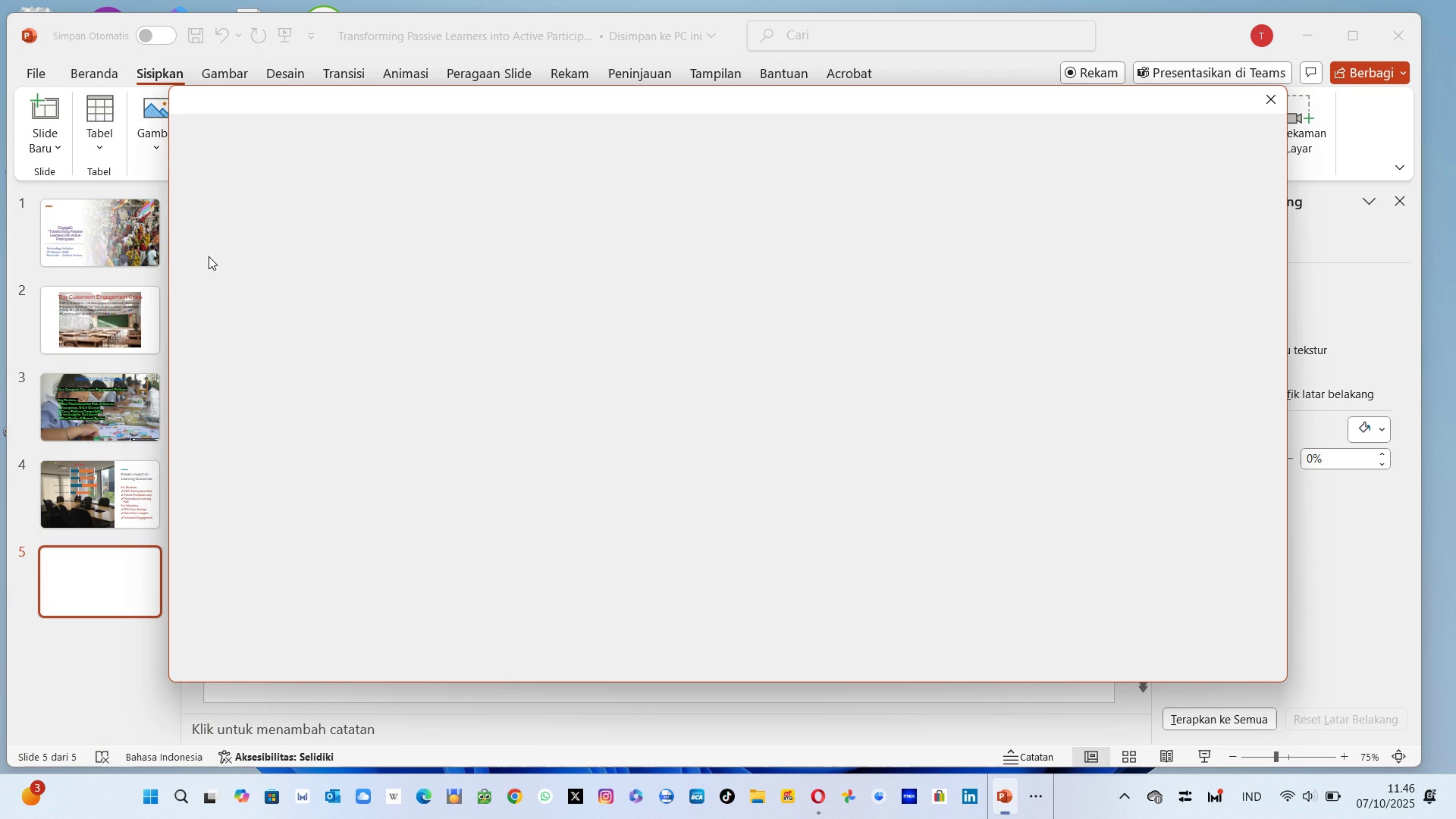 
mouse_move([403, 297])
 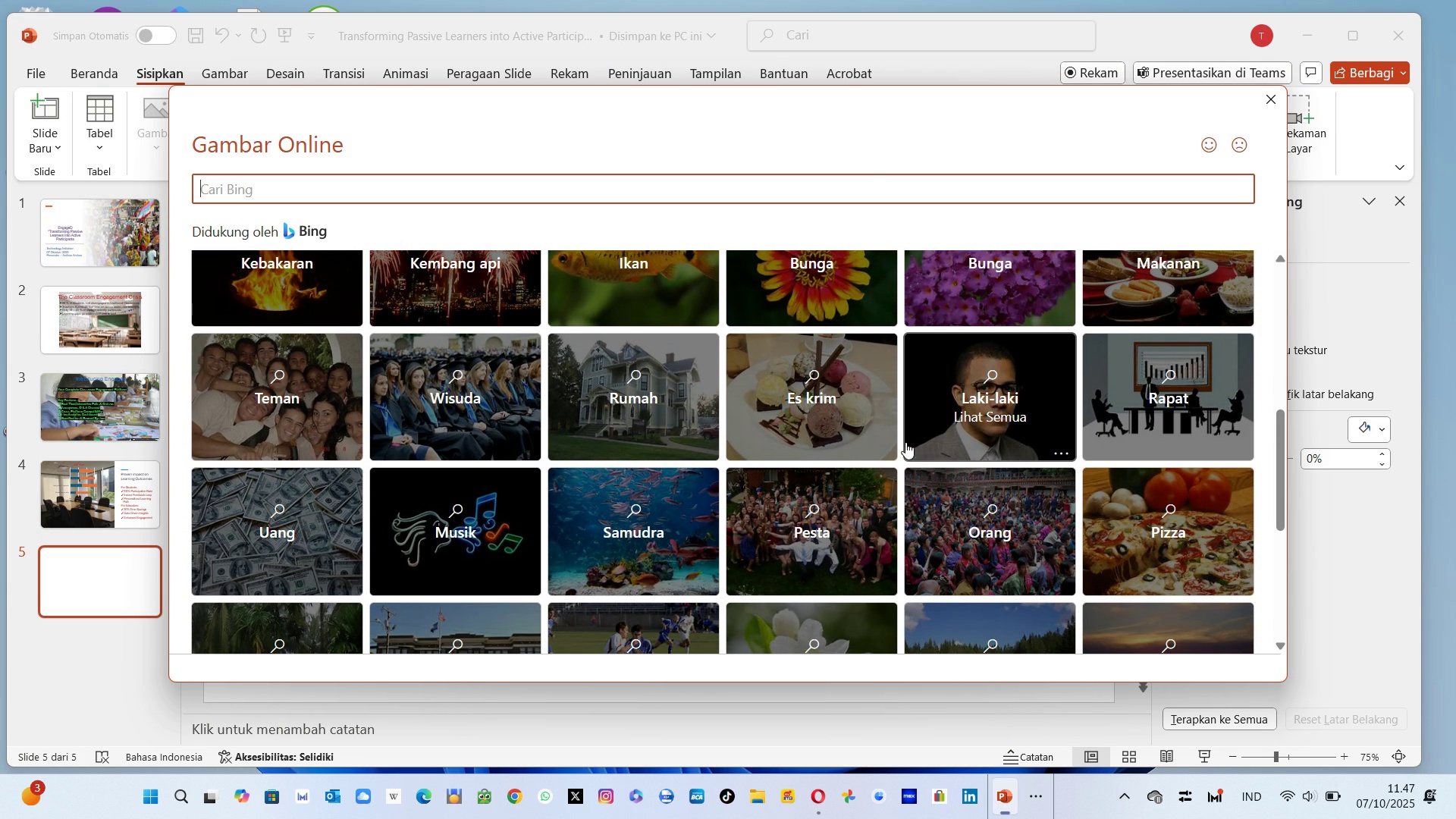 
wait(7.45)
 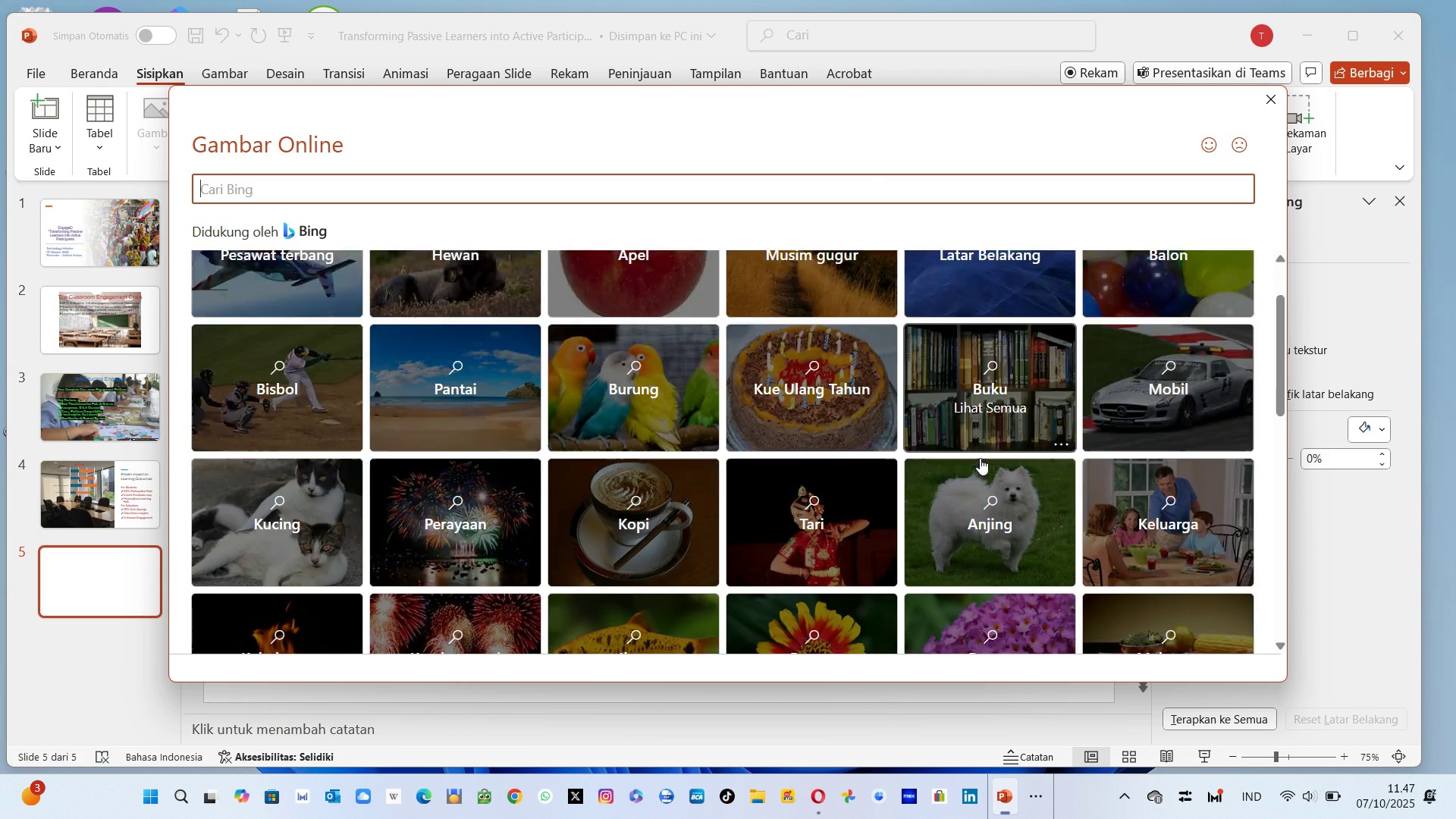 
left_click([407, 397])
 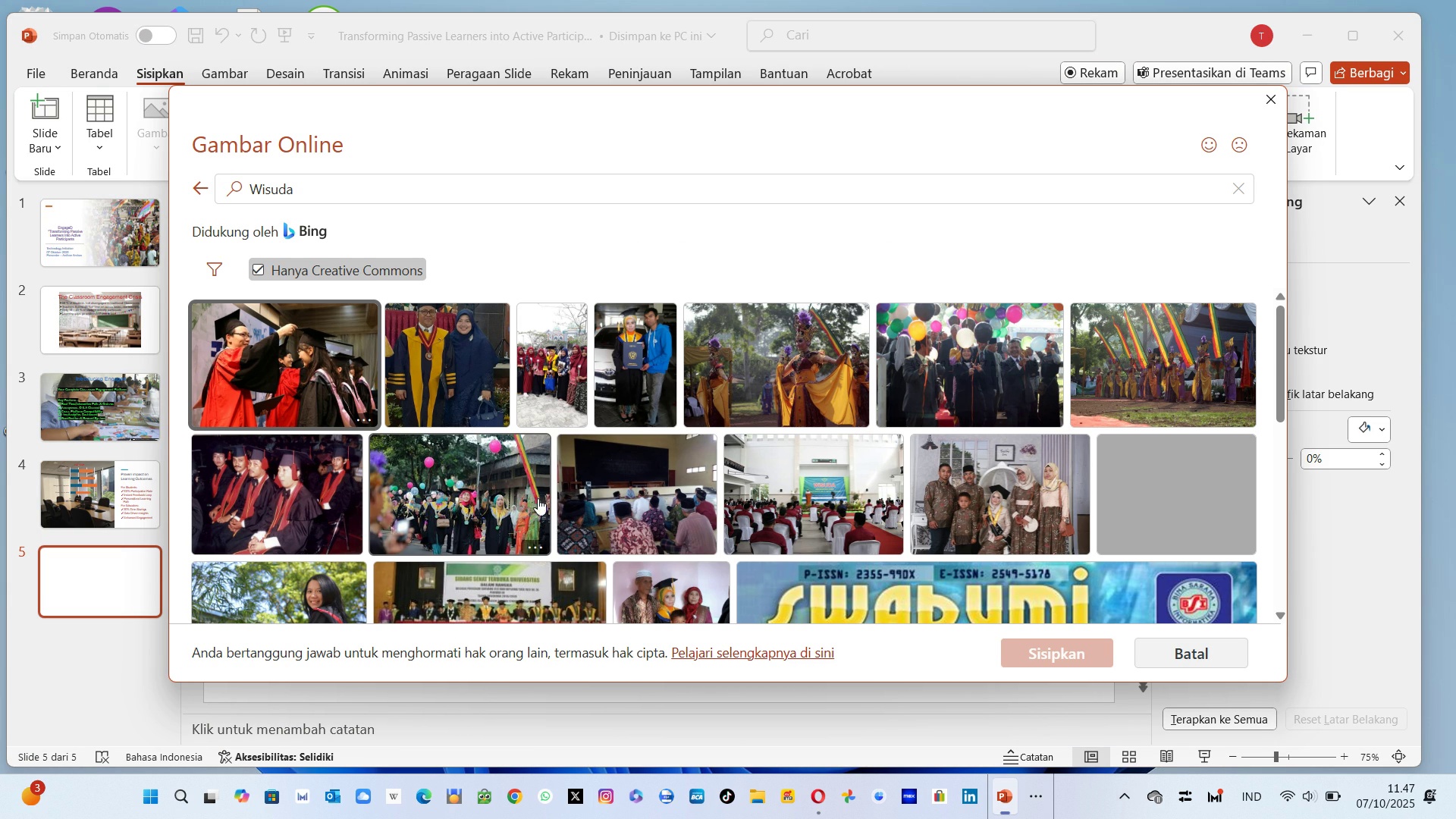 
mouse_move([821, 516])
 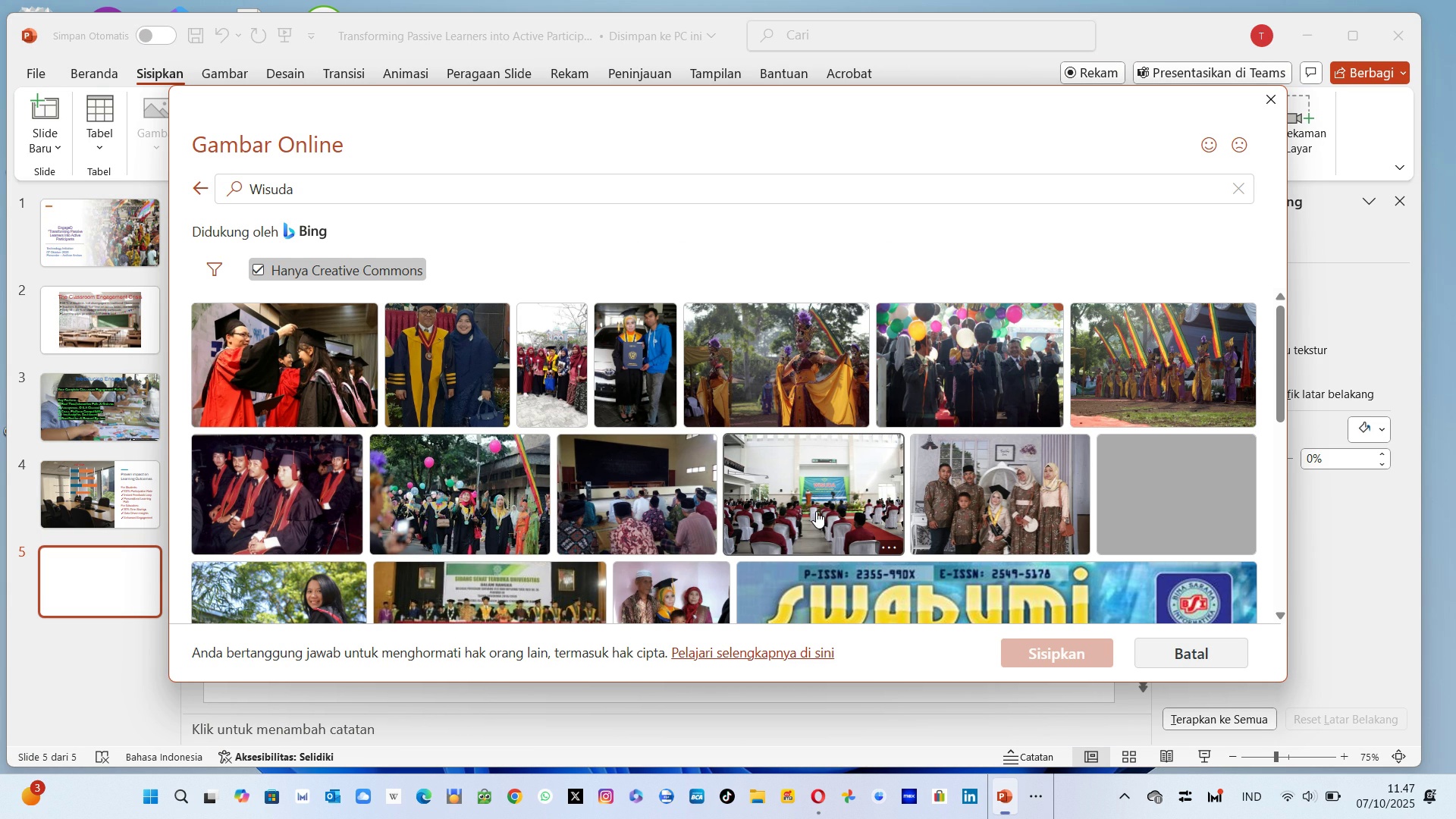 
left_click([816, 511])
 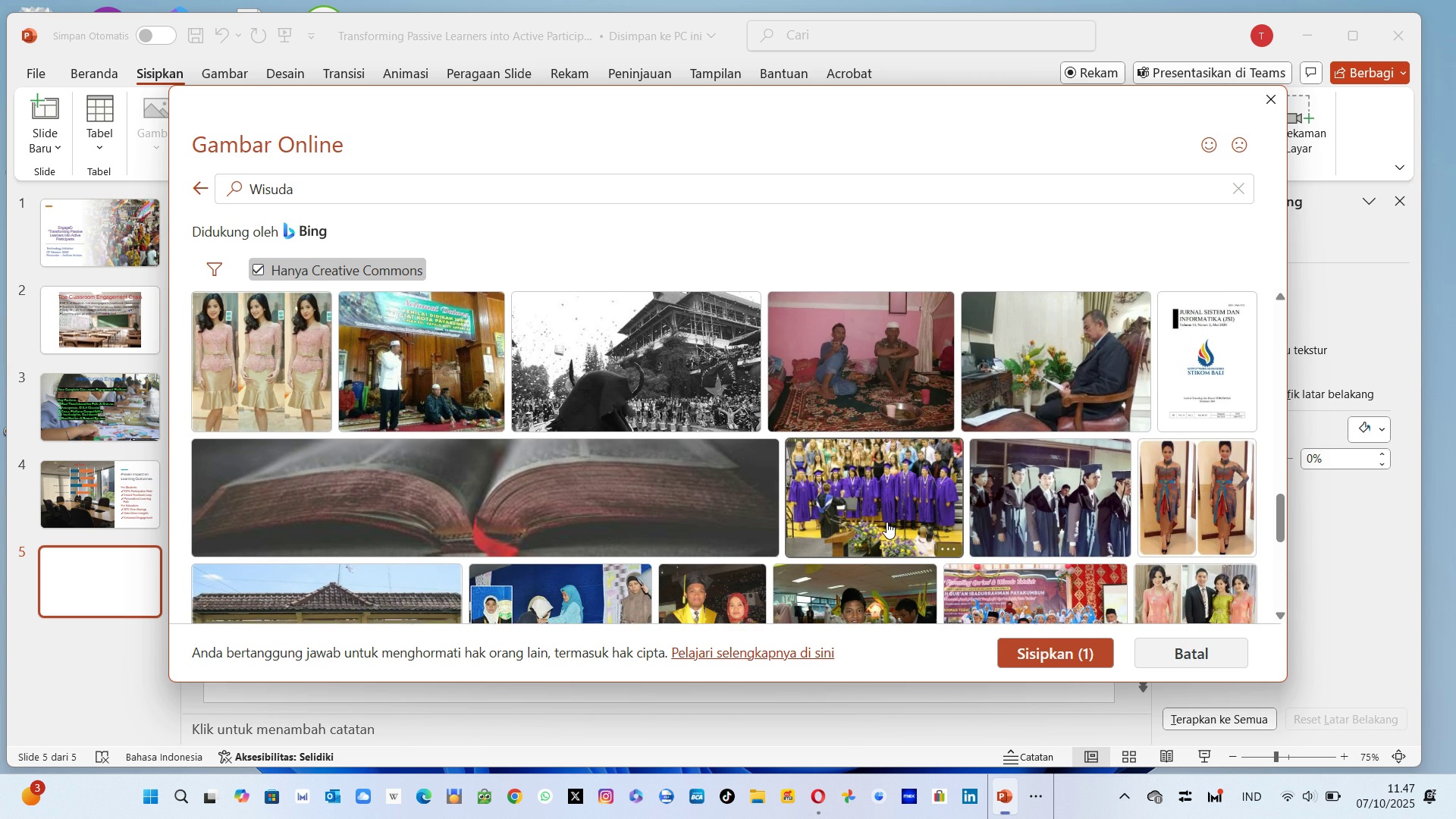 
wait(20.23)
 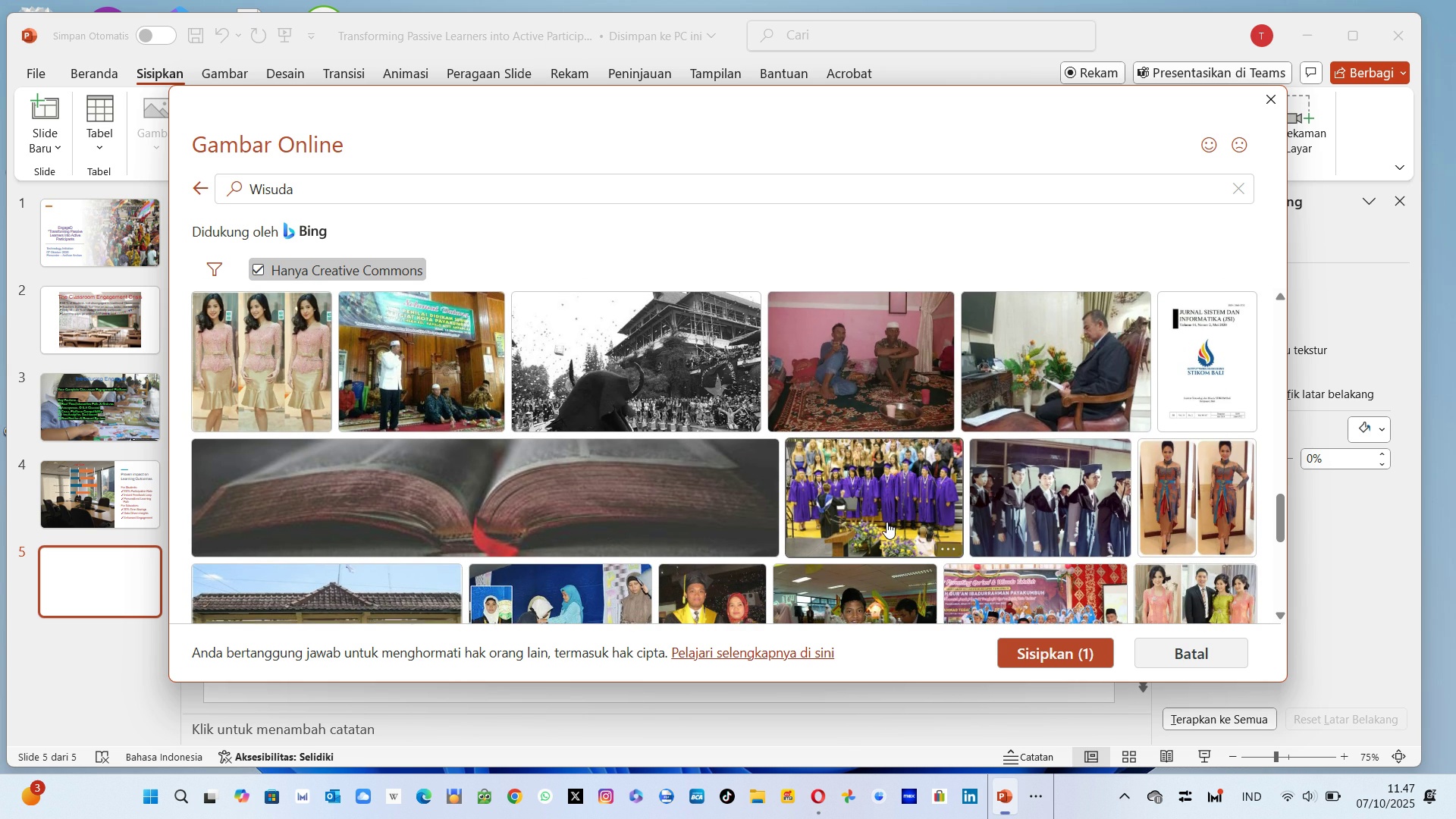 
left_click([1049, 652])
 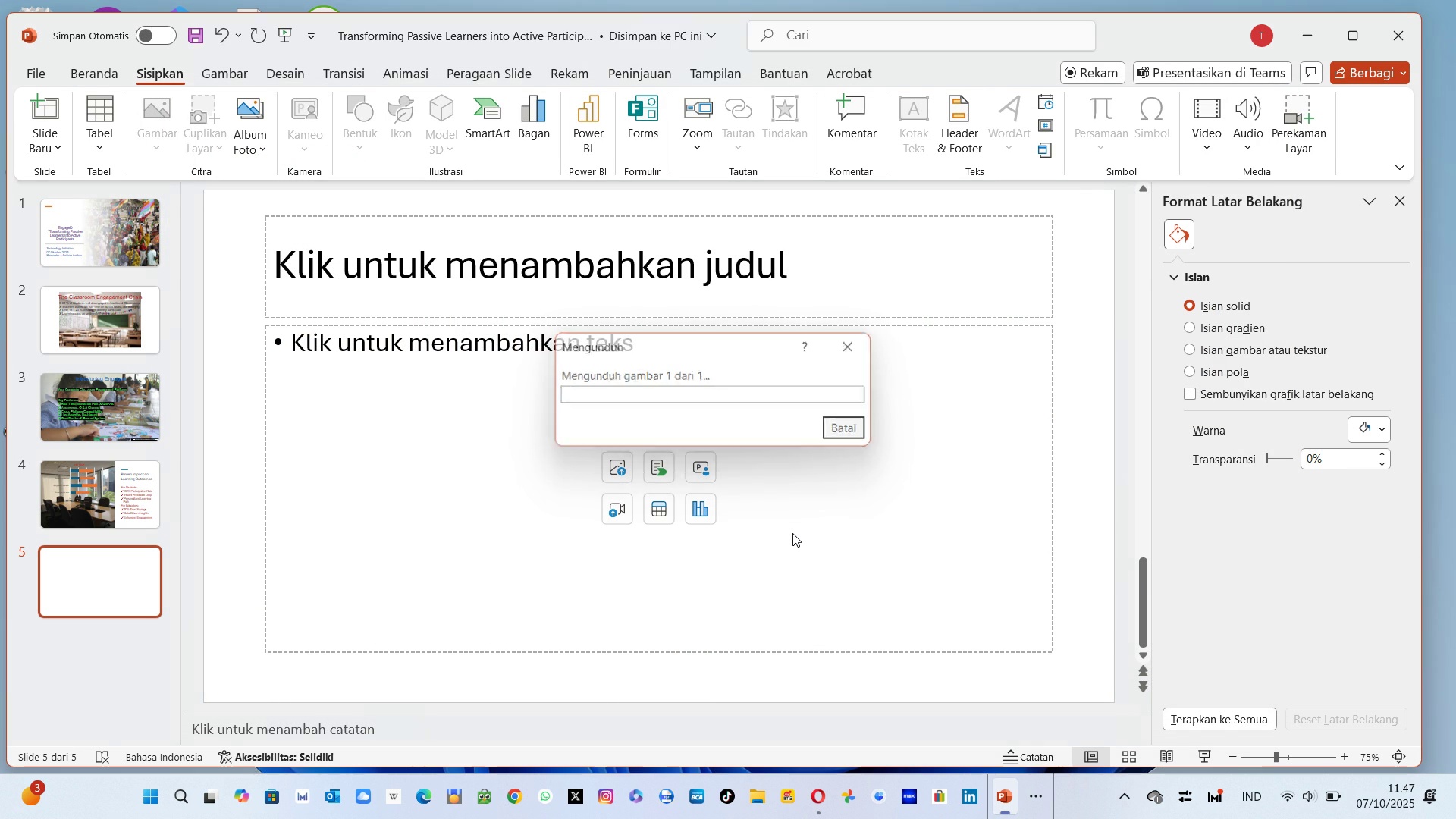 
wait(6.48)
 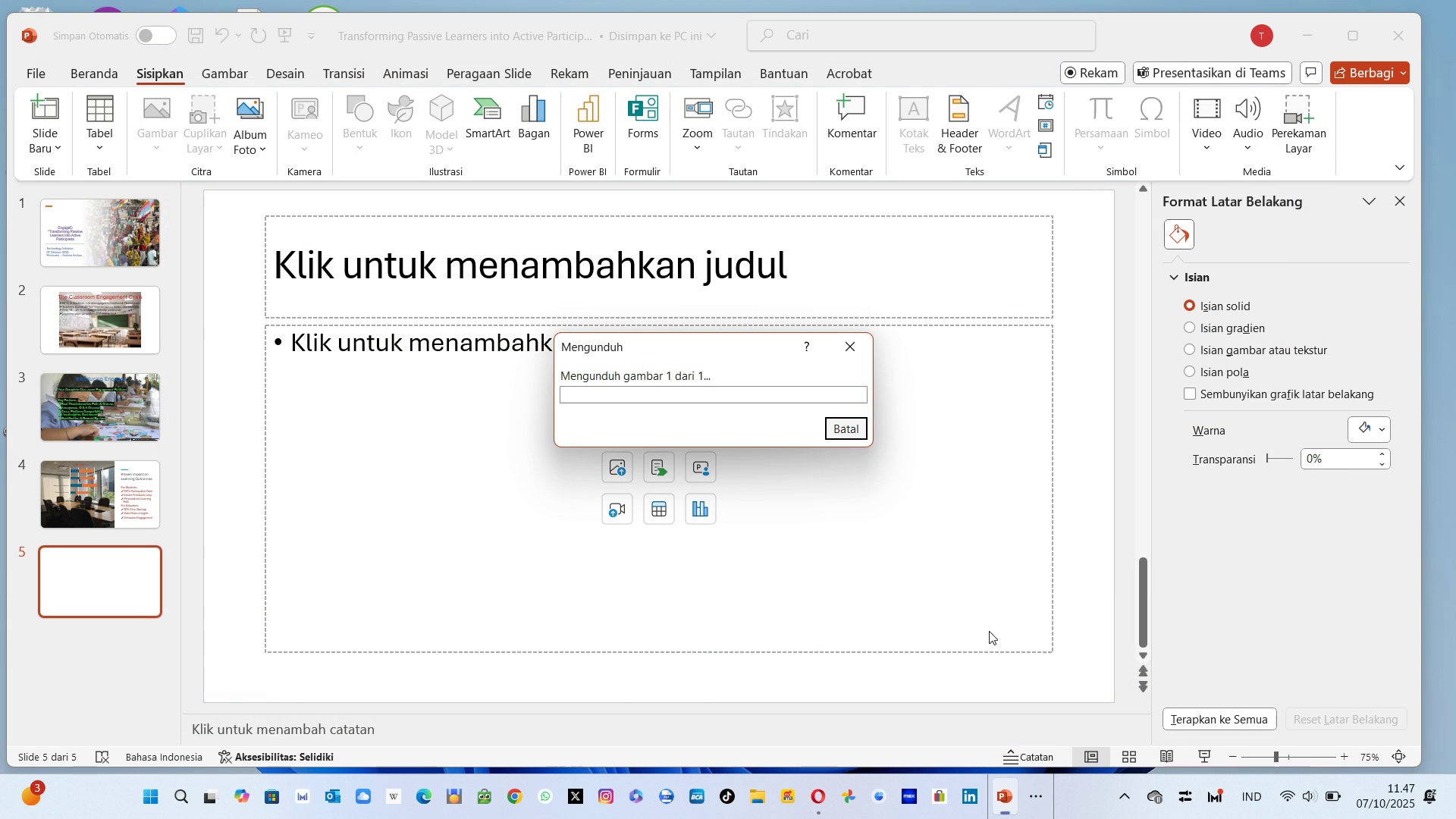 
mouse_move([708, 516])
 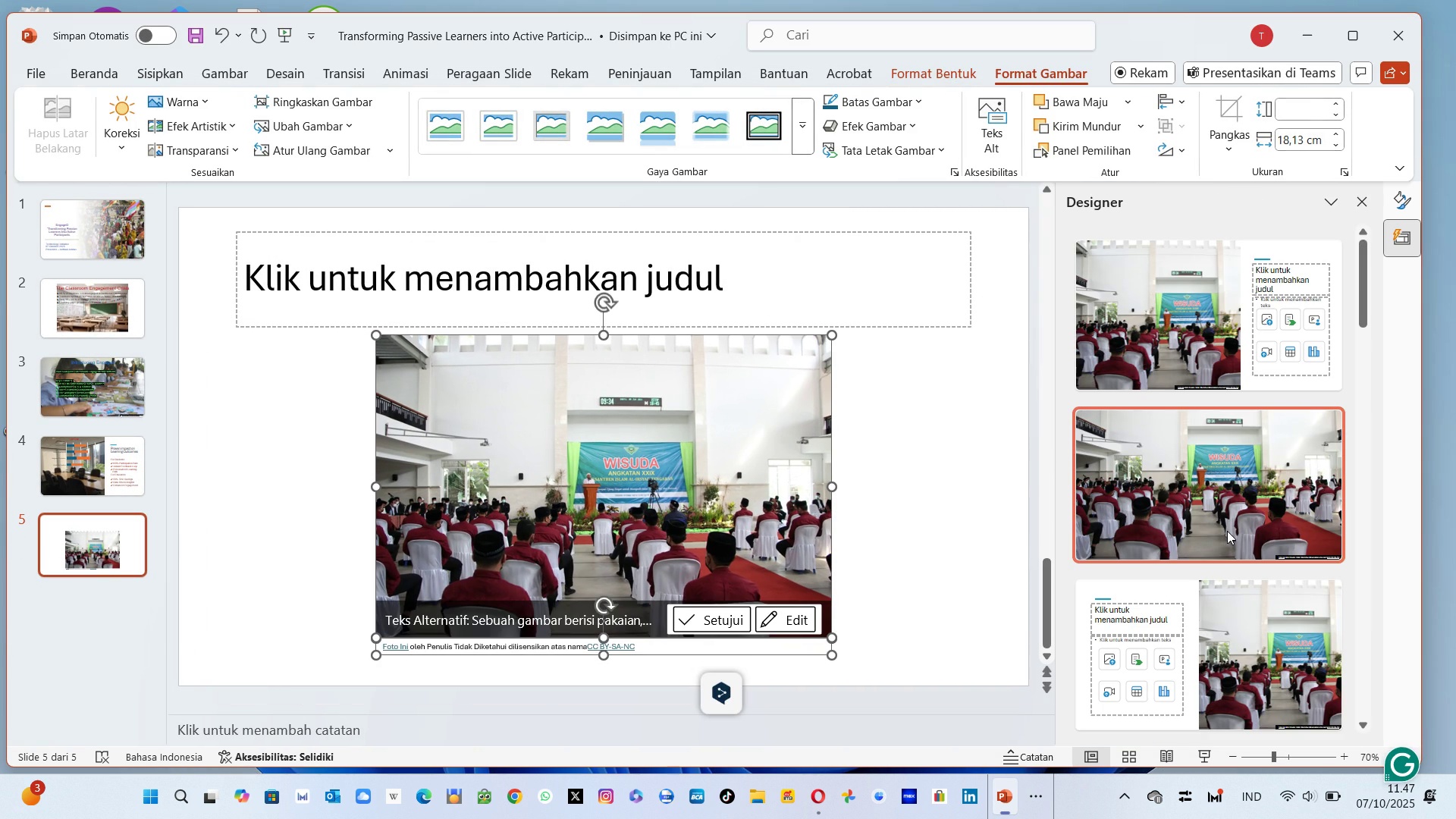 
left_click([1227, 531])
 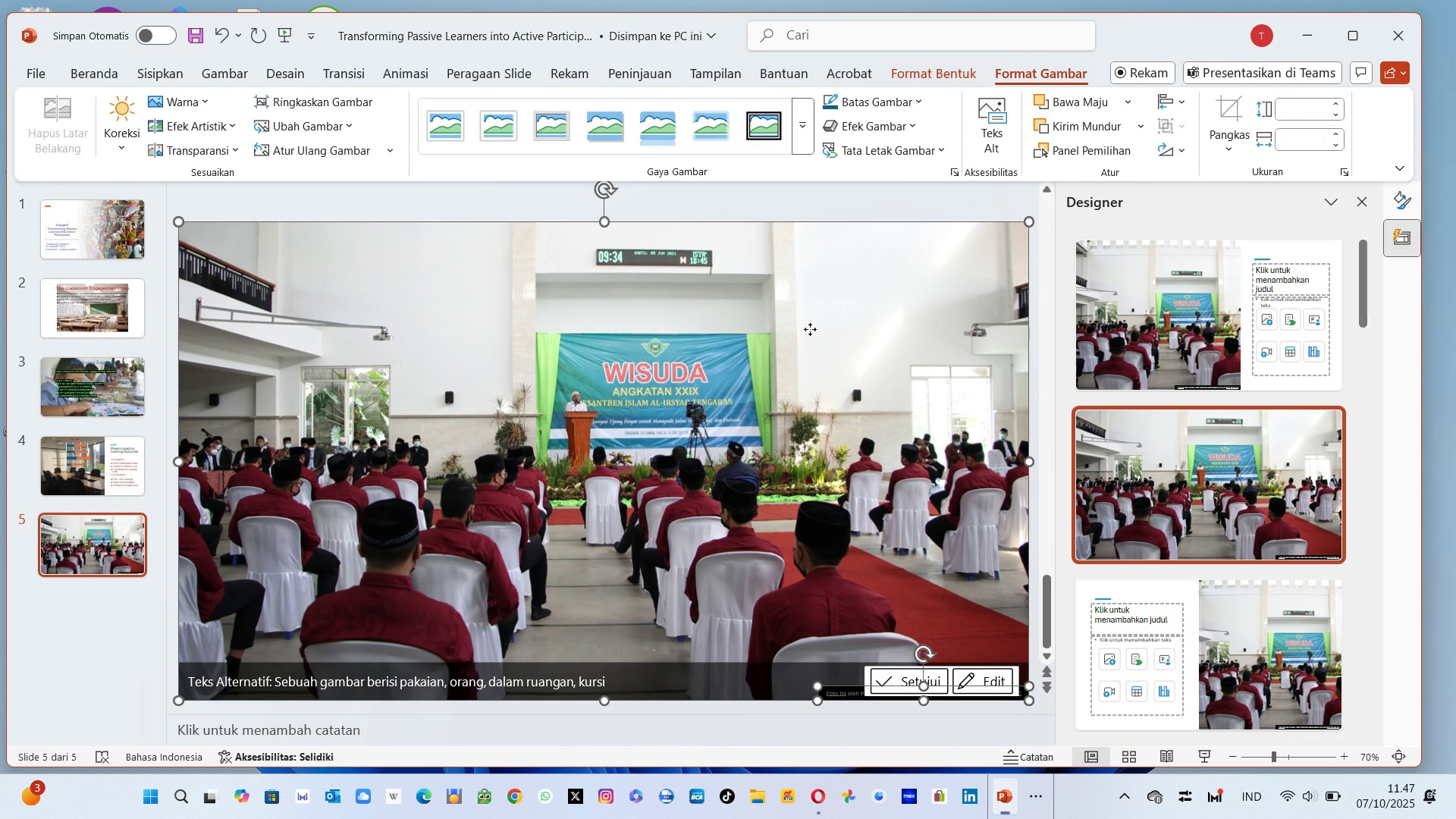 
left_click([810, 329])
 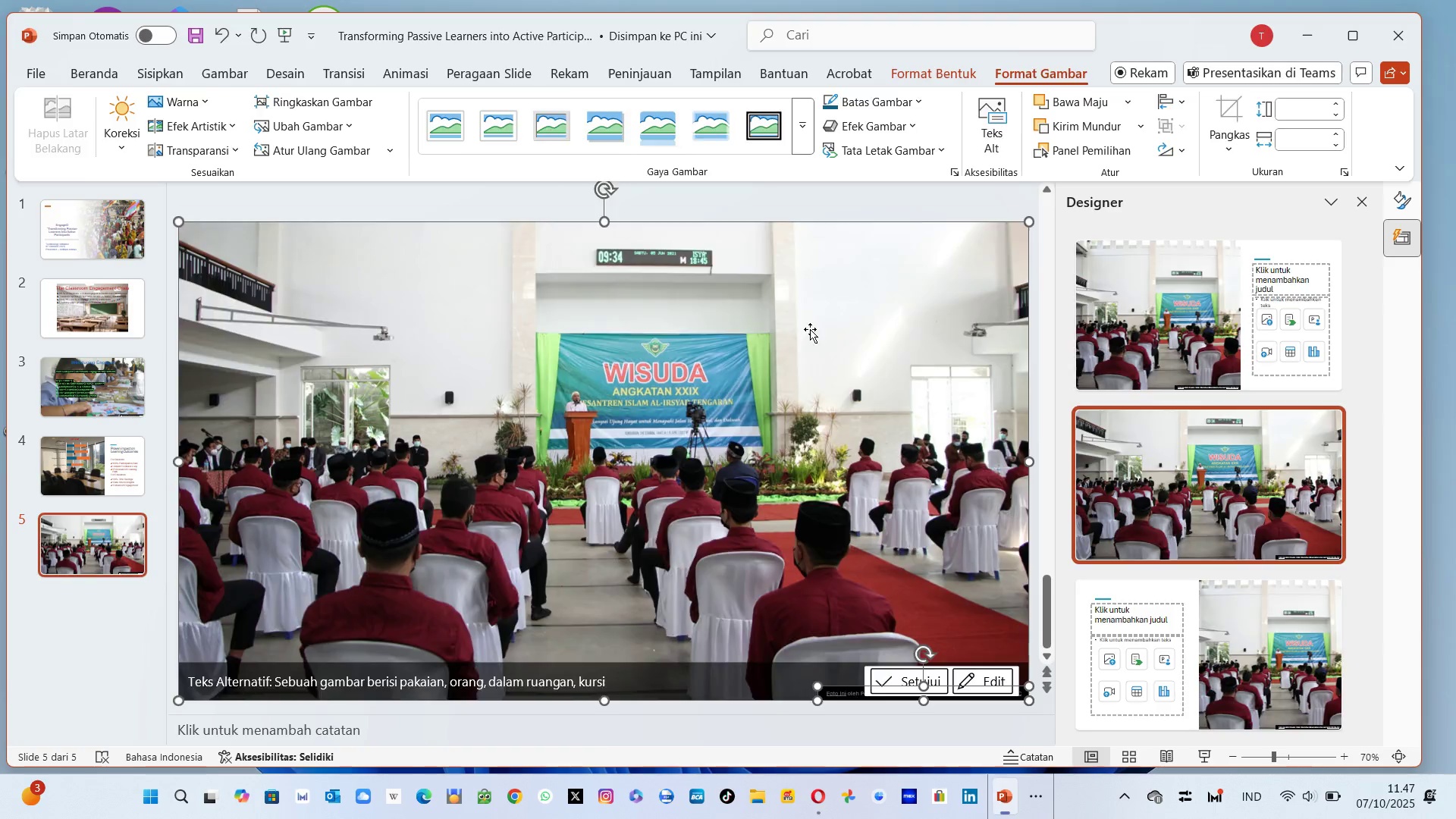 
key(Delete)
 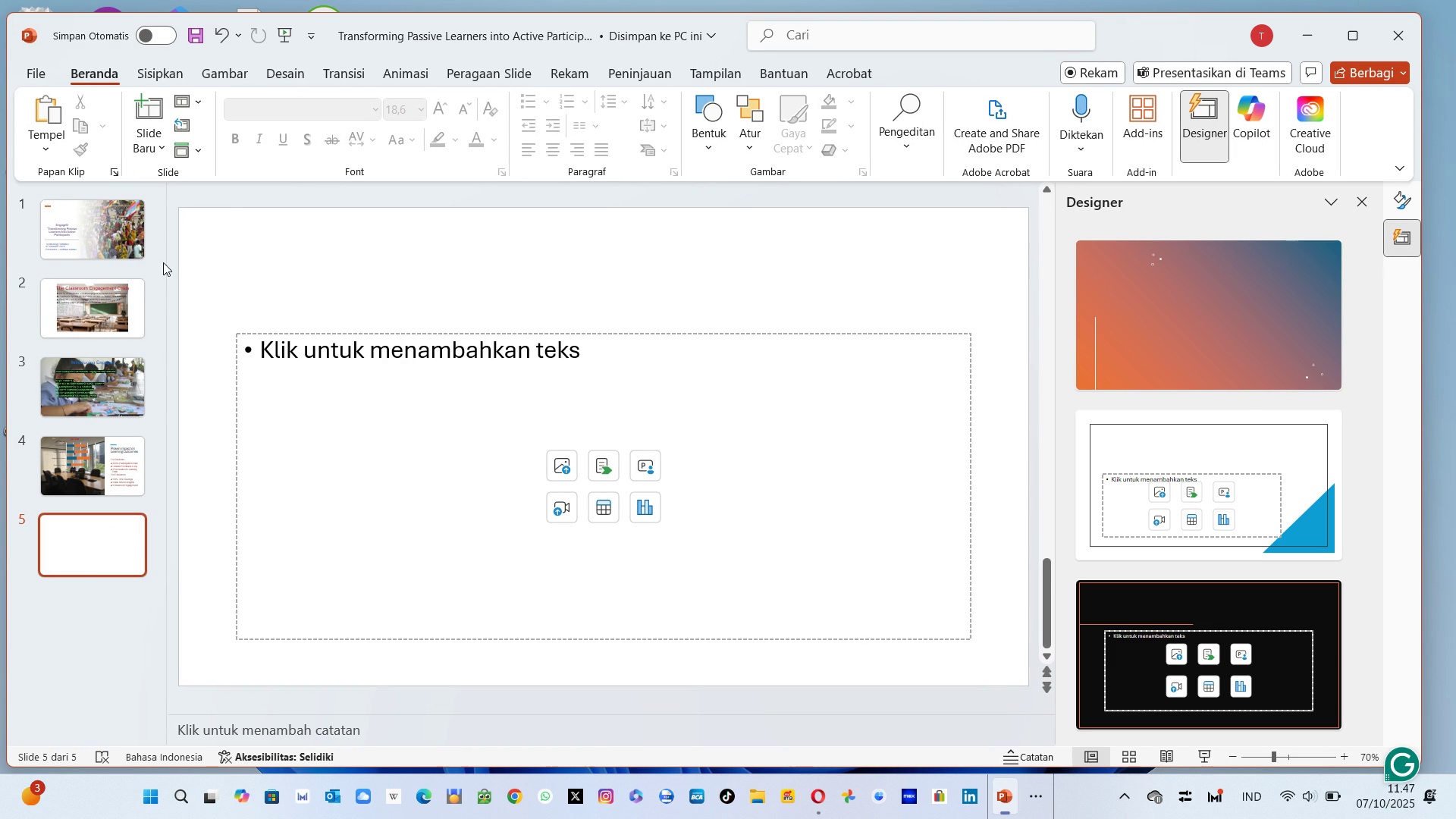 
mouse_move([154, 94])
 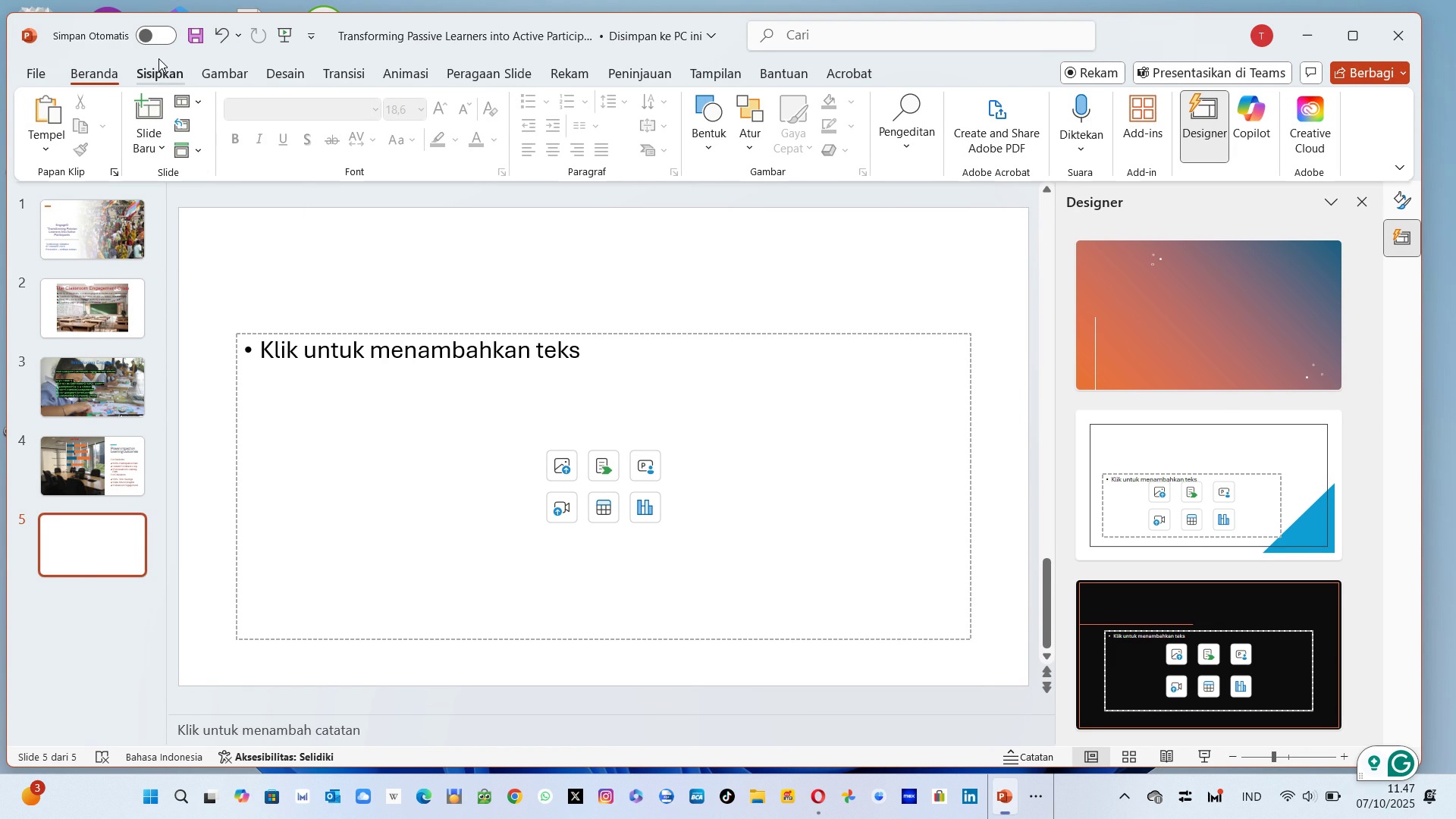 
left_click([158, 58])
 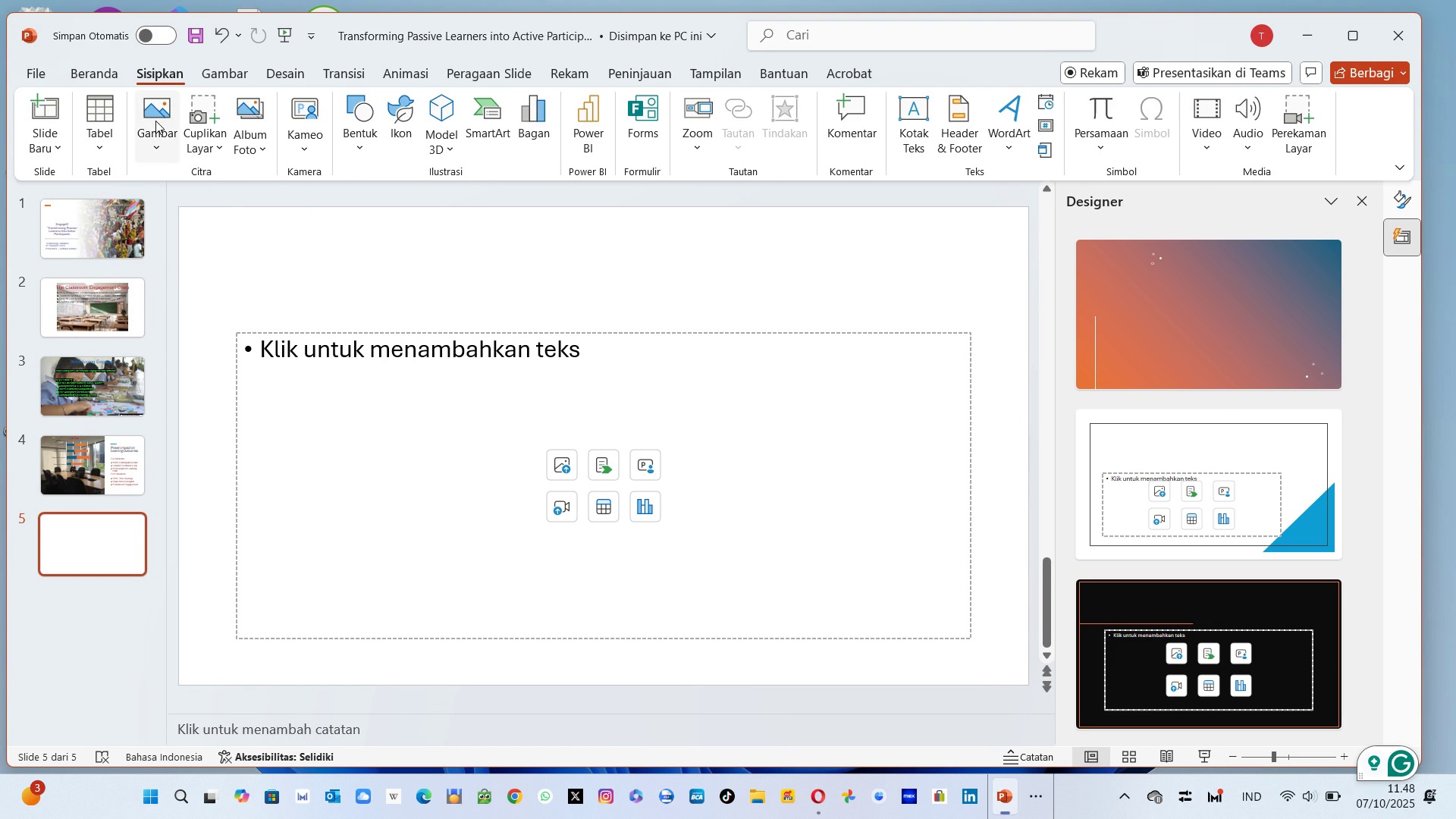 
left_click([155, 121])
 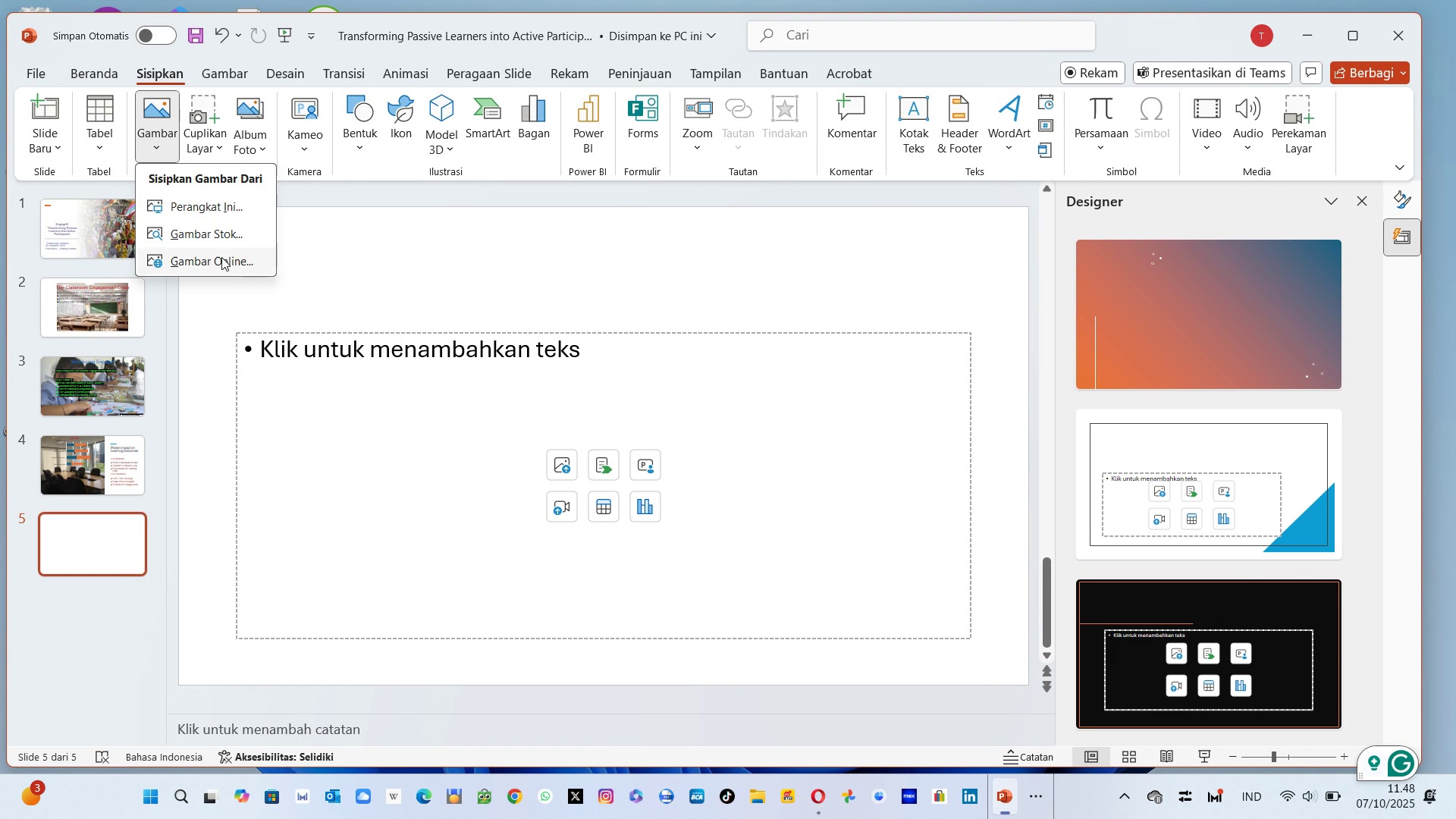 
left_click([221, 257])
 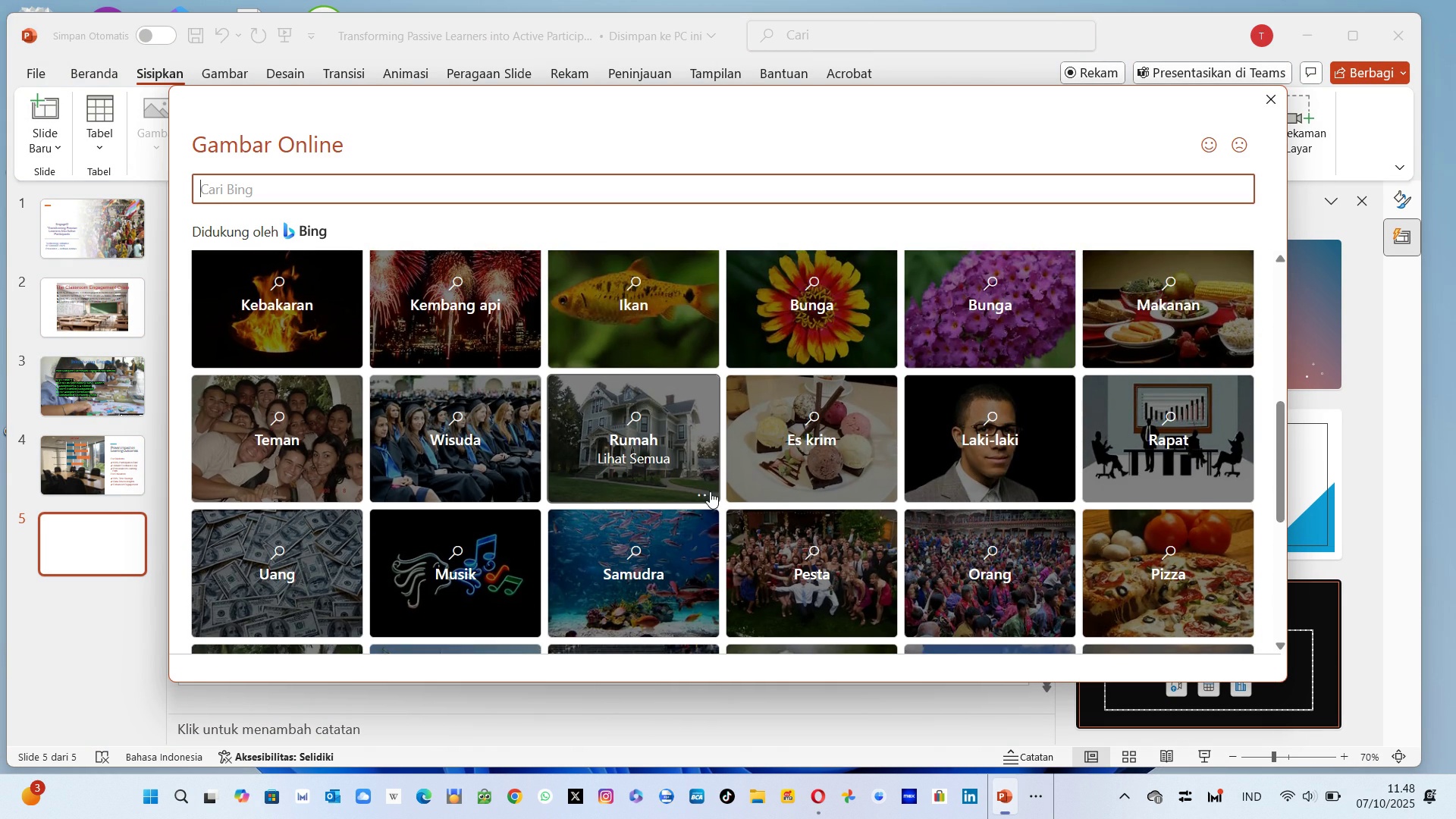 
wait(6.38)
 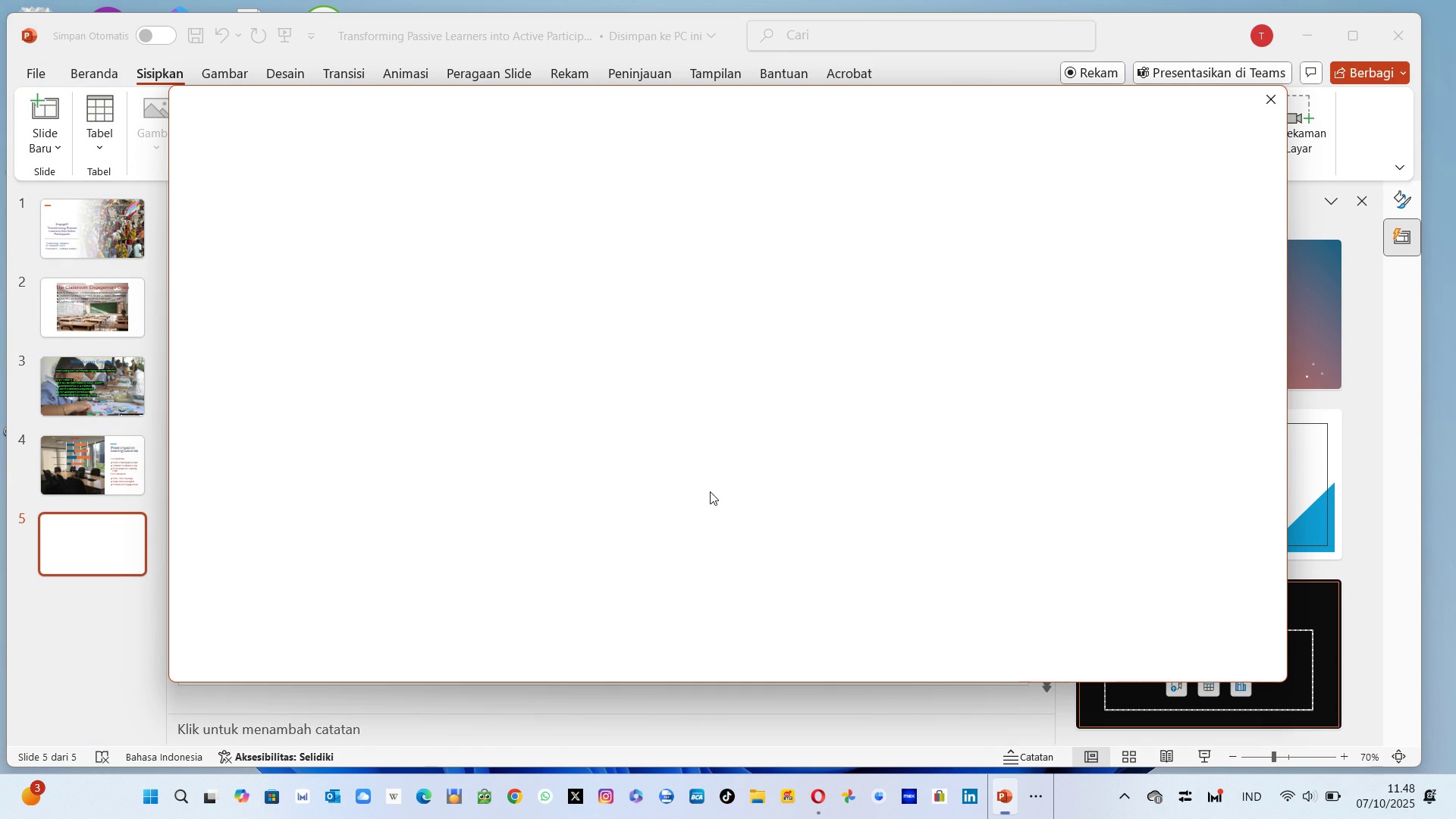 
left_click([324, 359])
 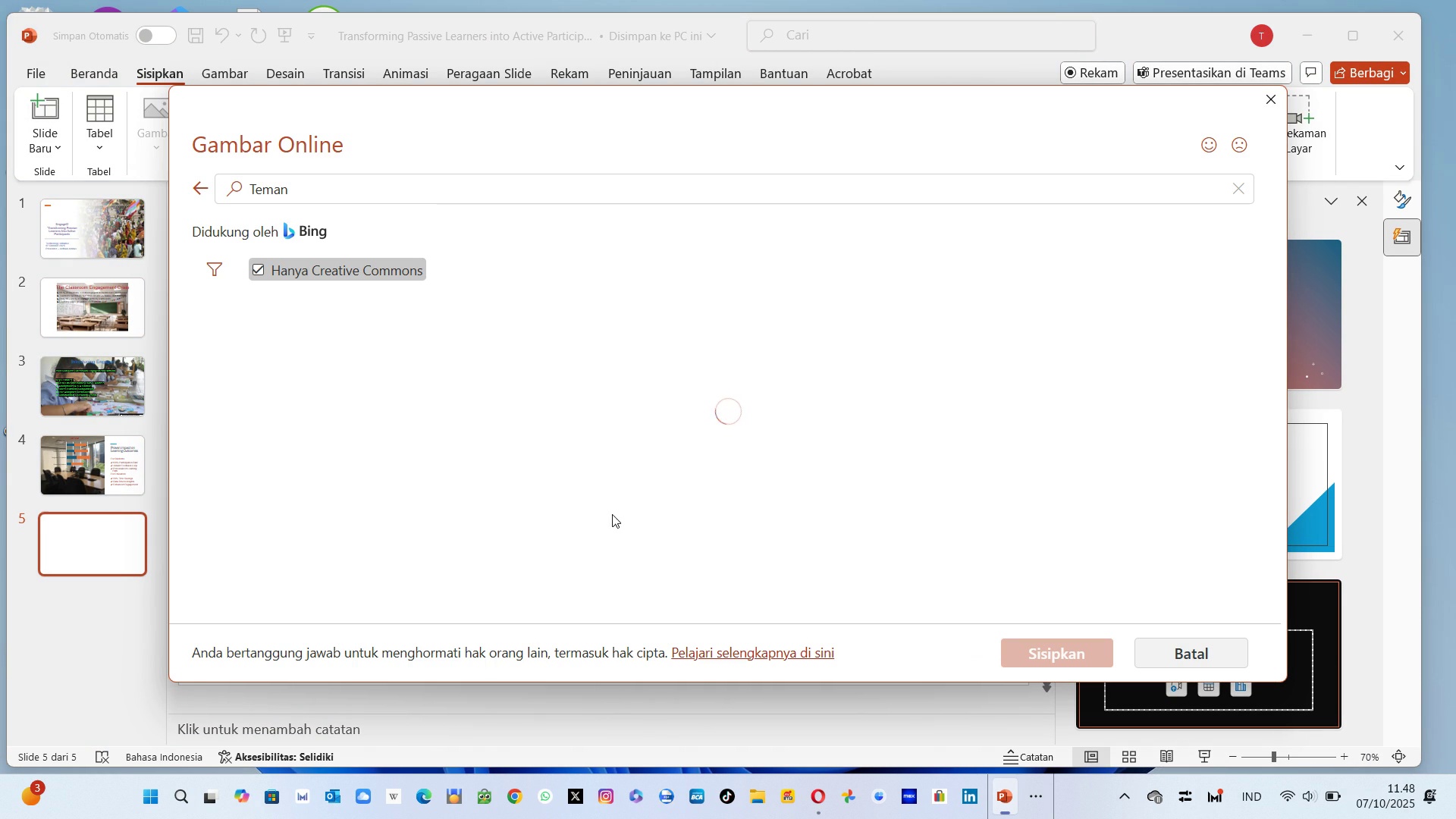 
mouse_move([678, 500])
 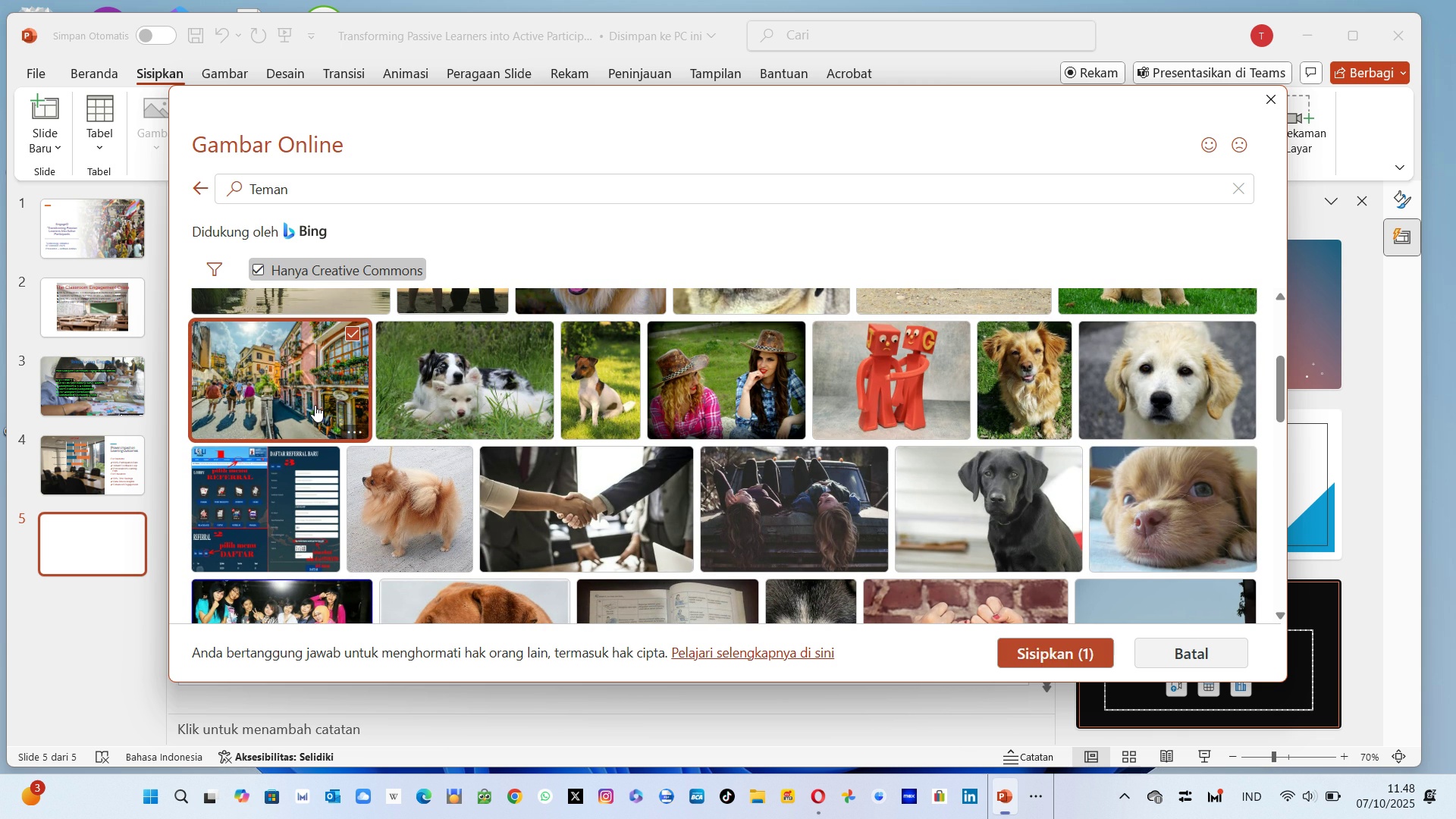 
left_click([315, 405])
 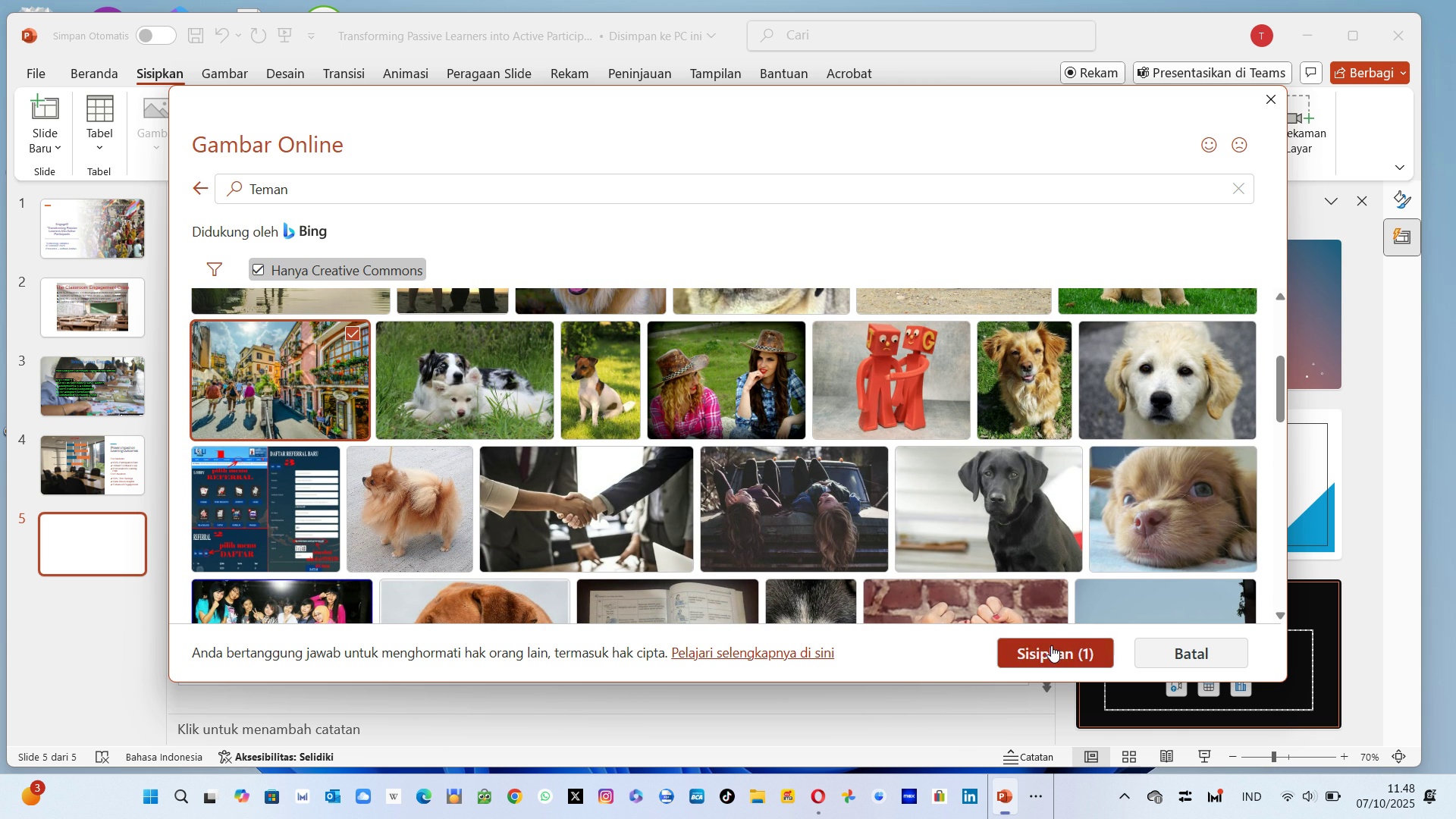 
left_click([1051, 645])
 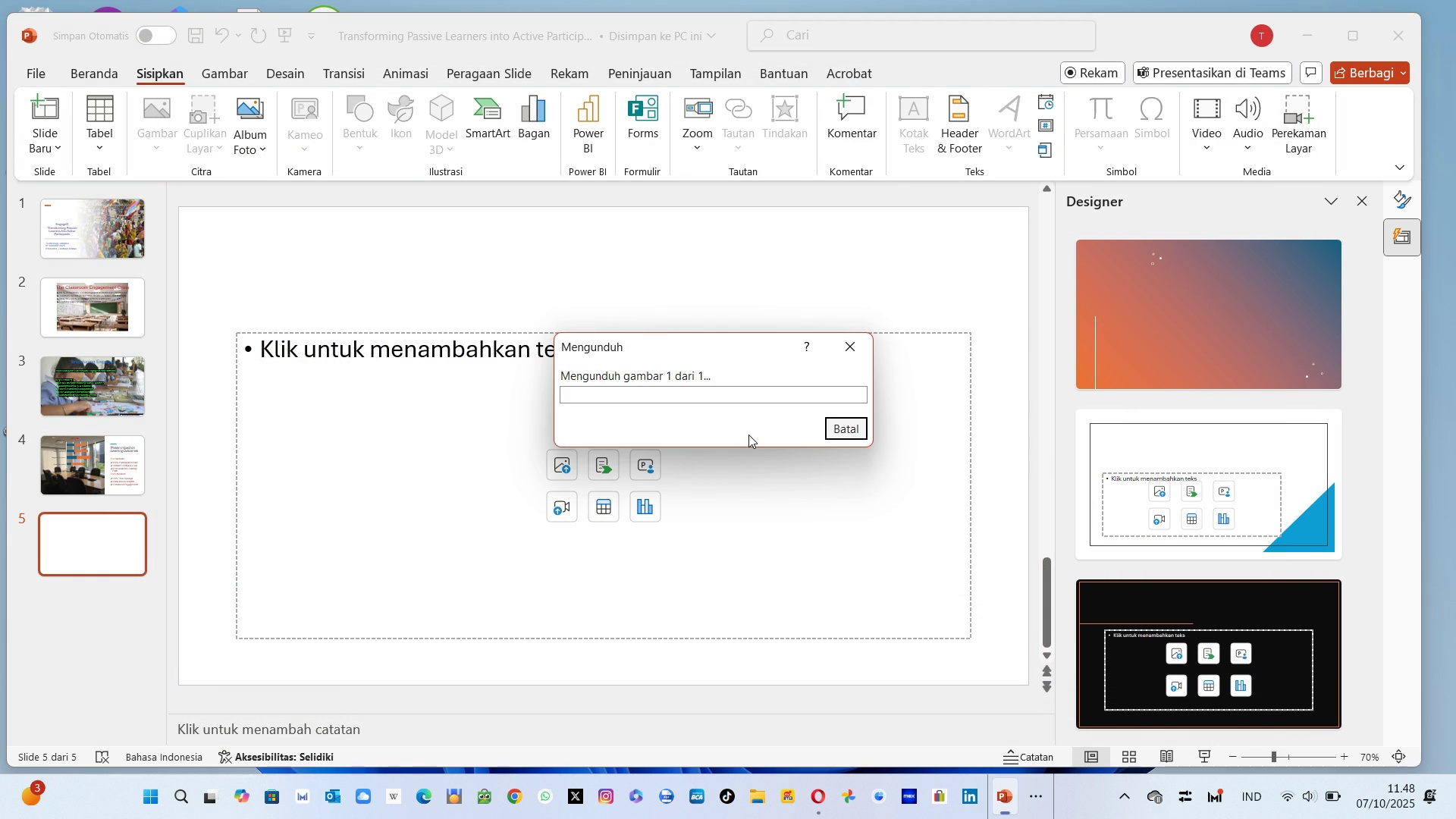 
mouse_move([813, 579])
 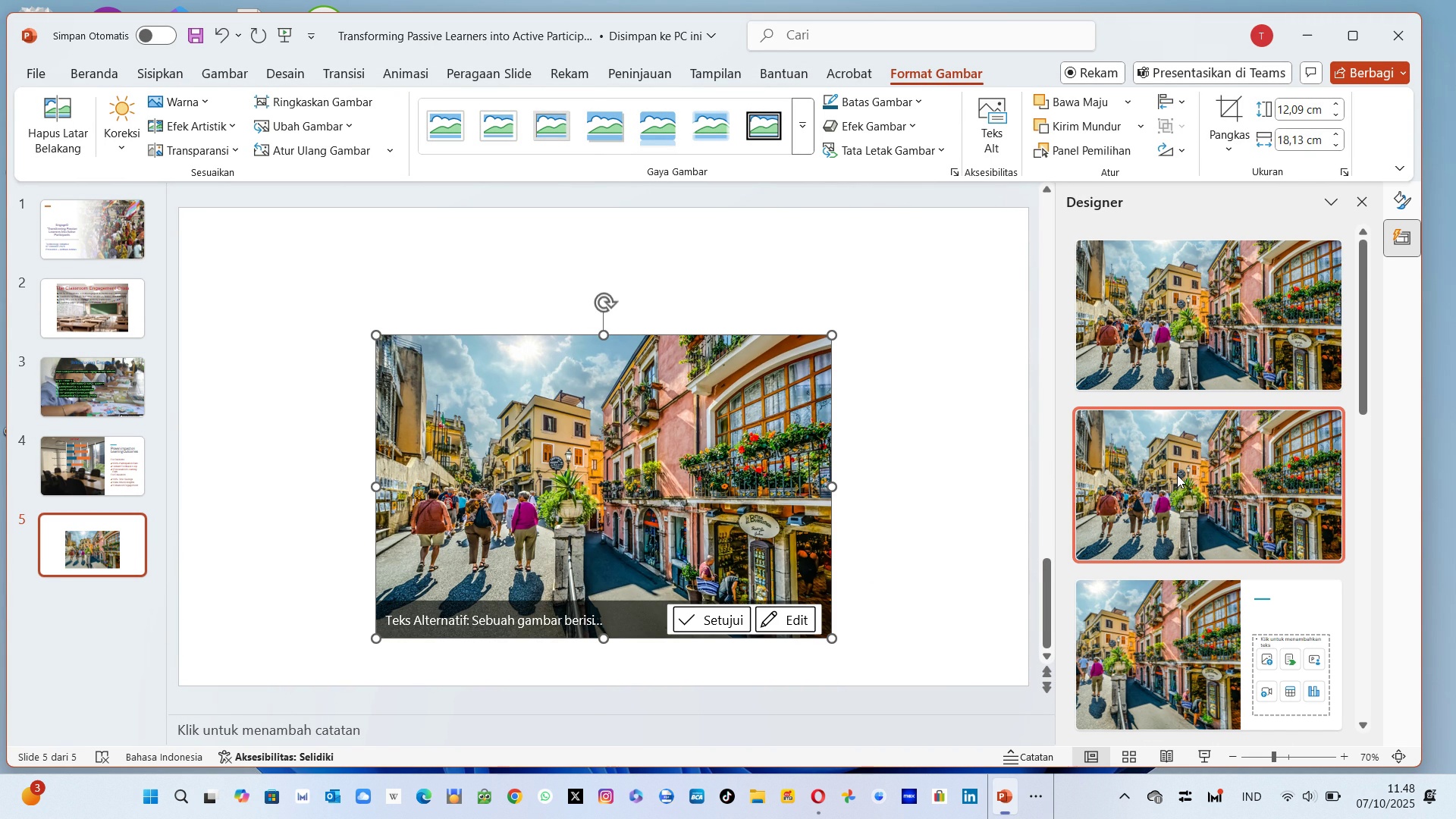 
left_click([1177, 475])
 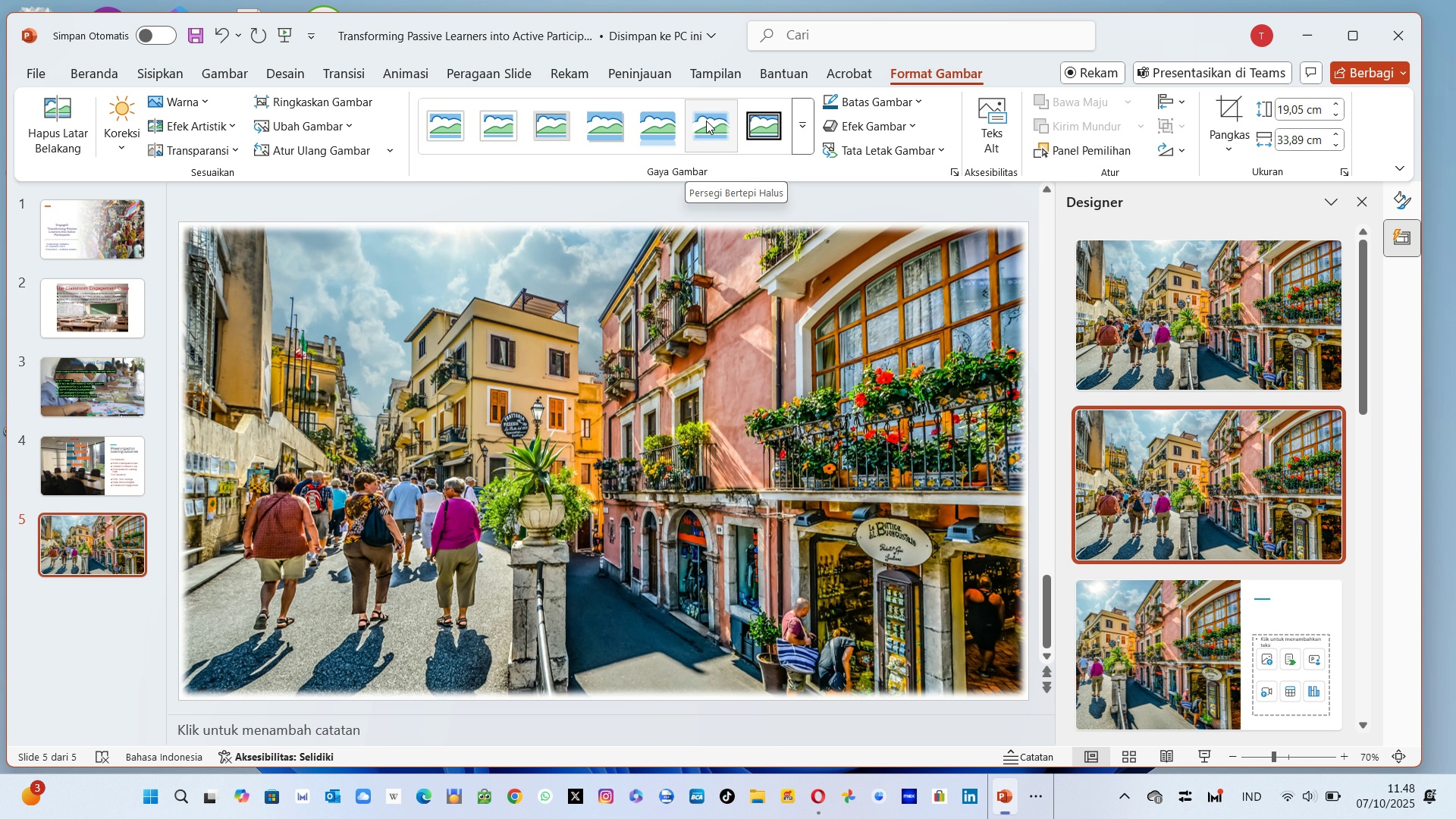 
wait(21.34)
 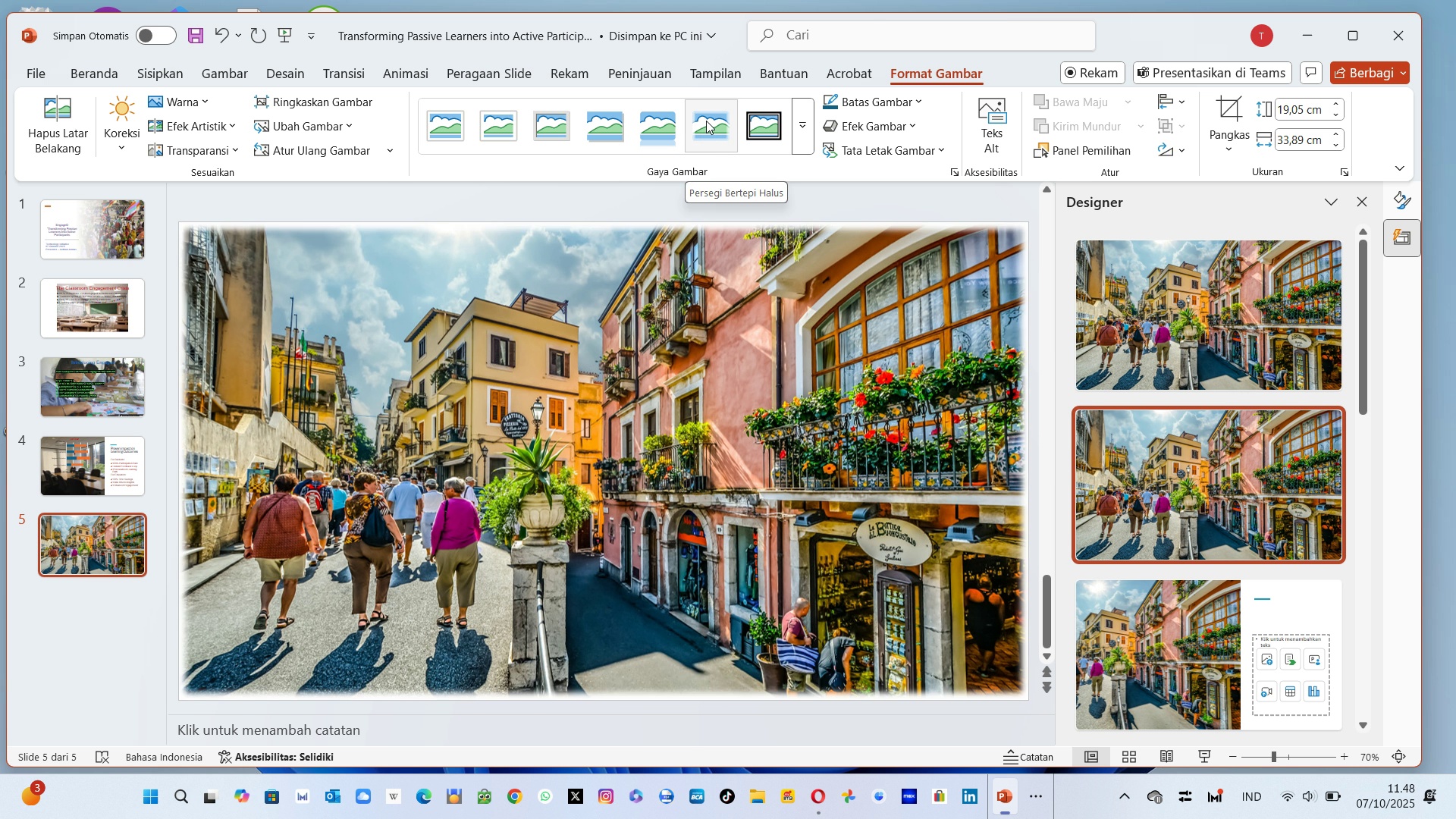 
left_click([656, 135])
 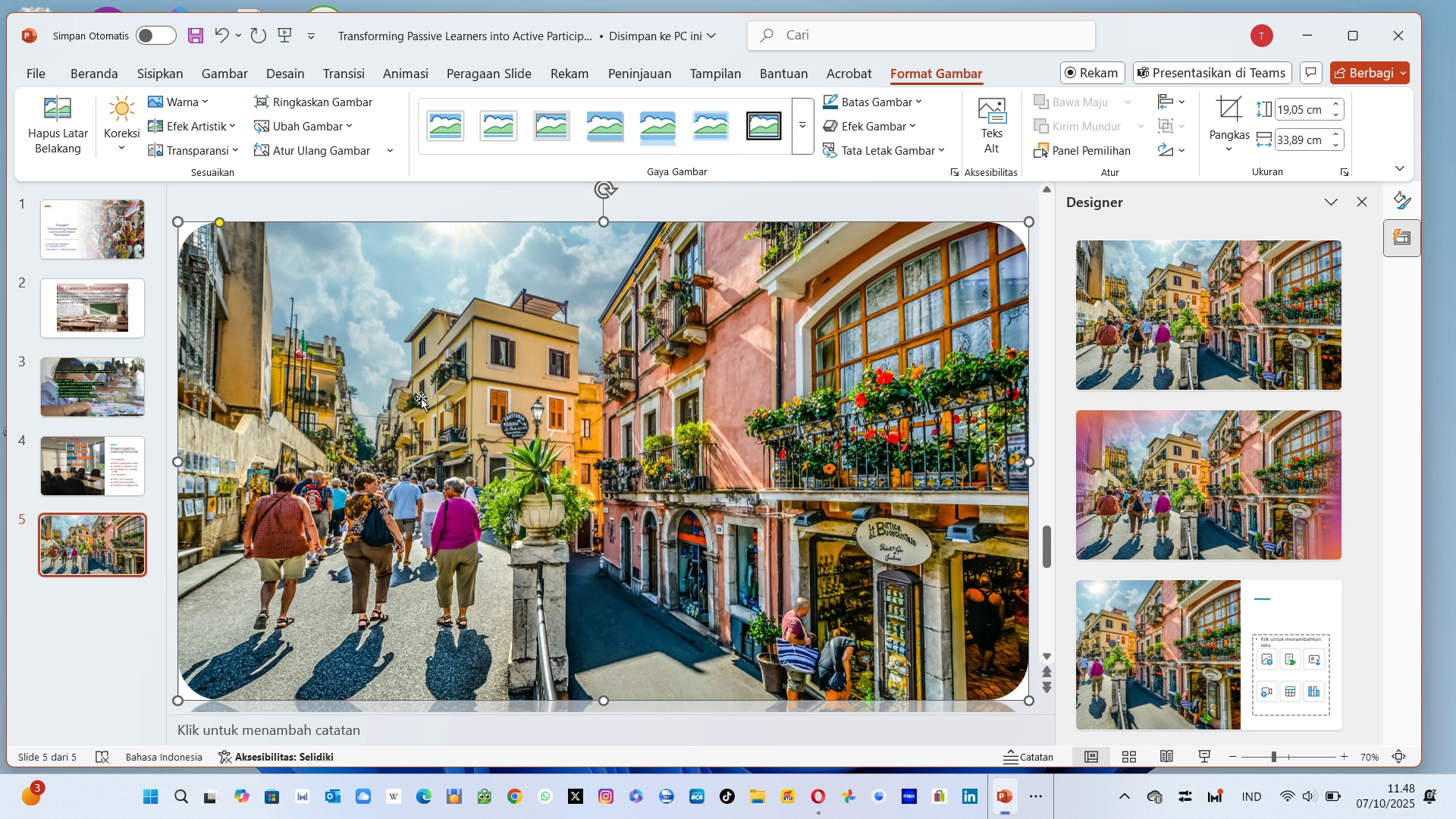 
wait(12.62)
 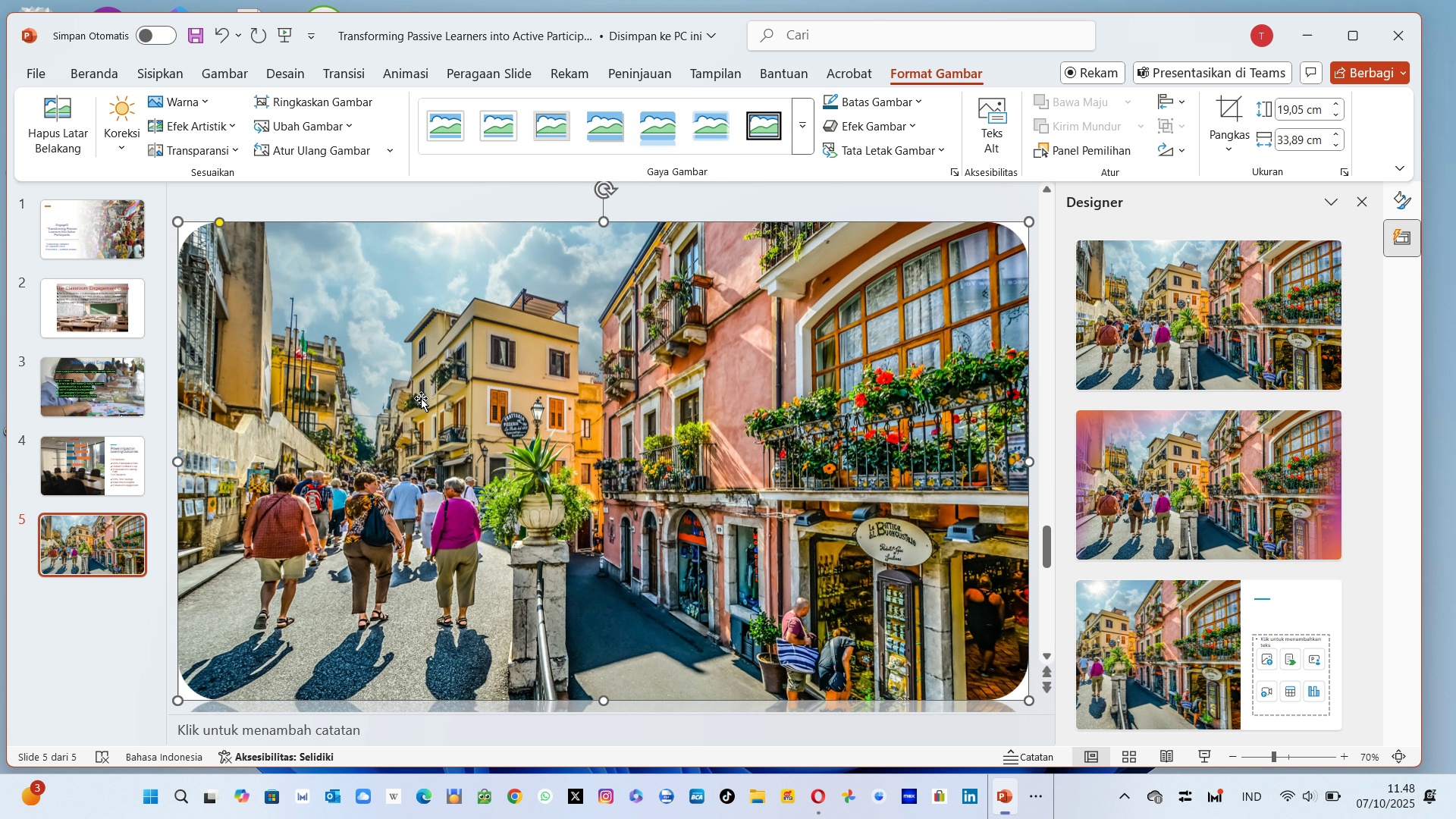 
left_click([1131, 469])
 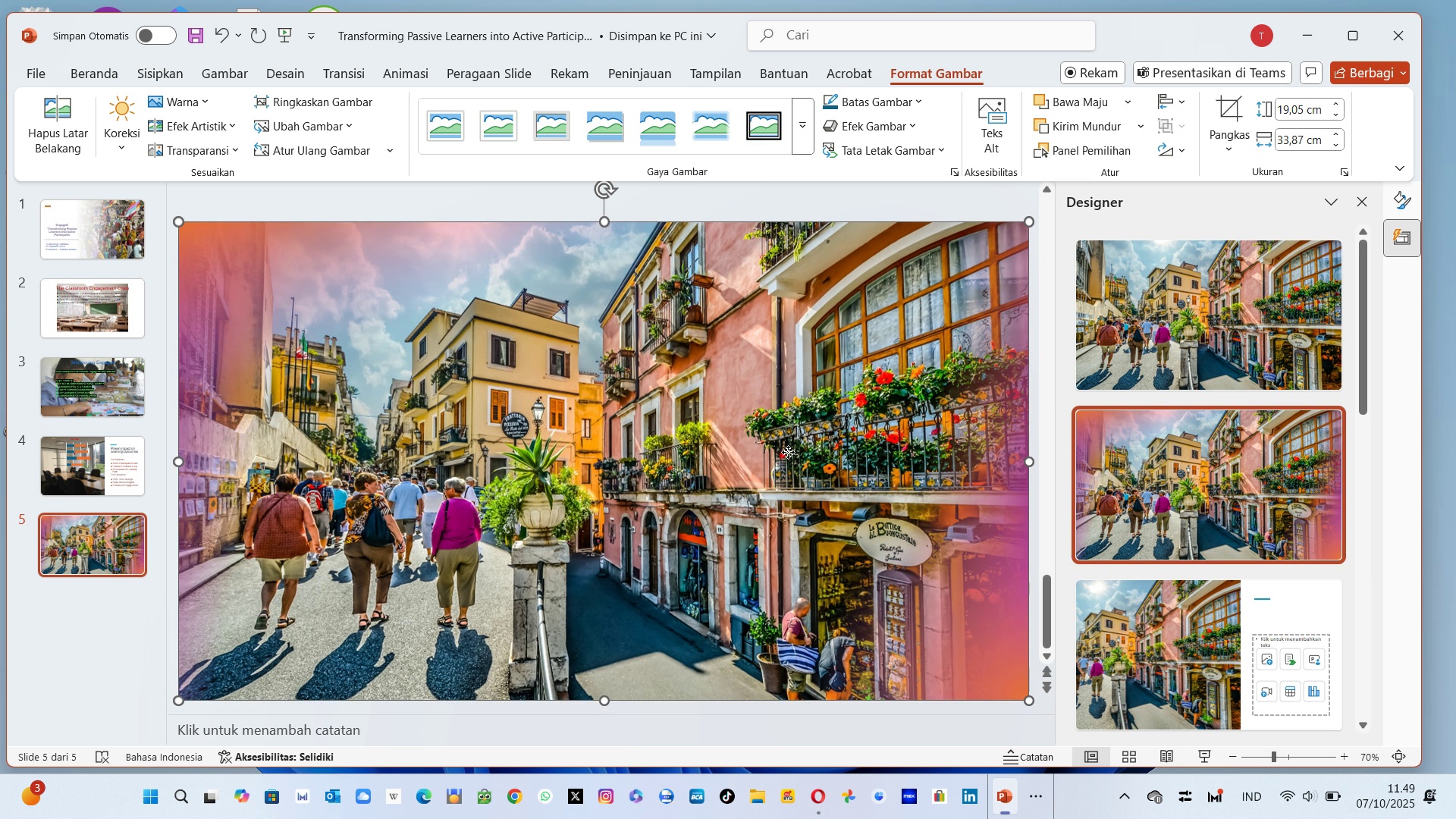 
left_click([788, 452])
 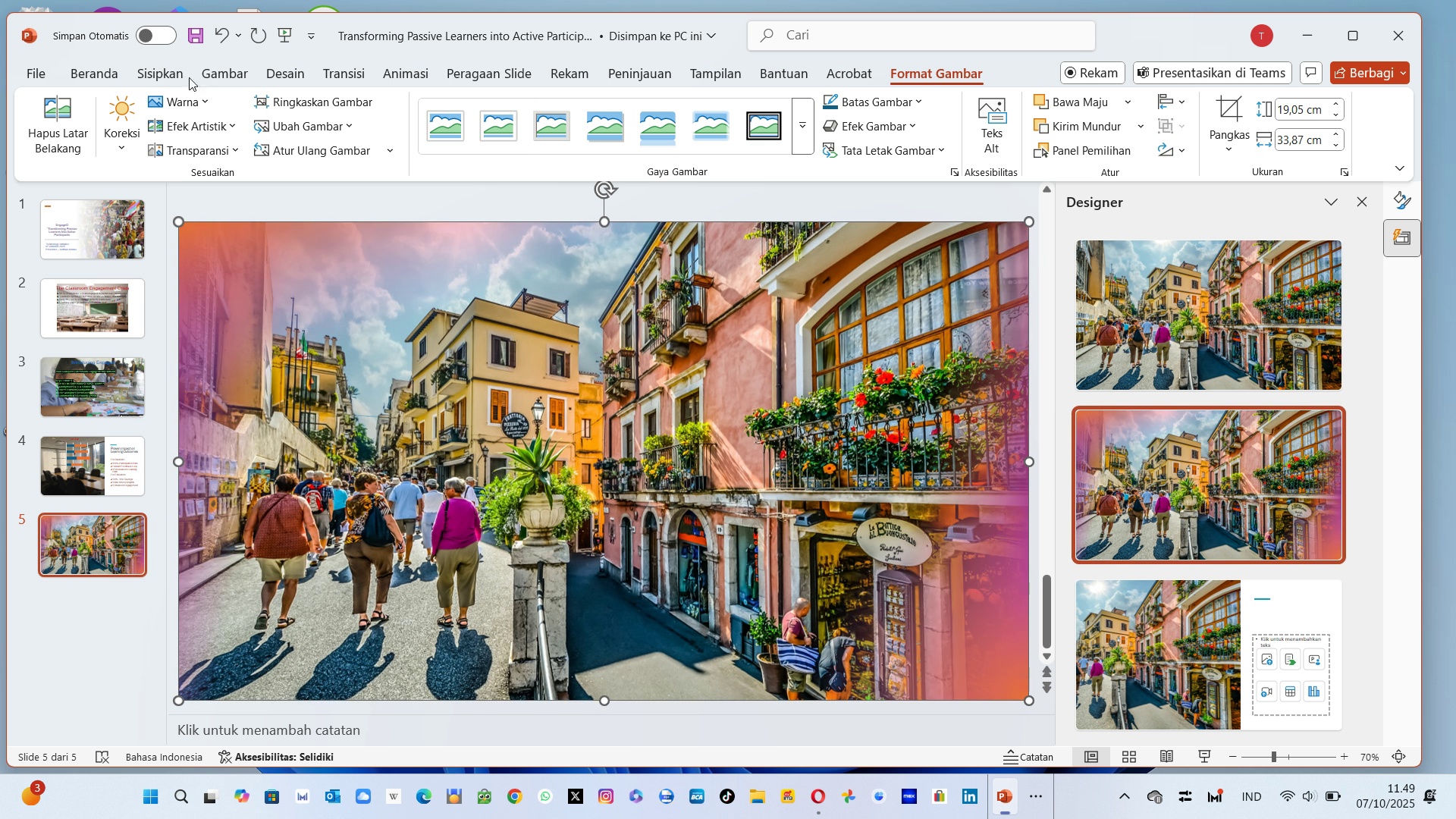 
left_click([165, 68])
 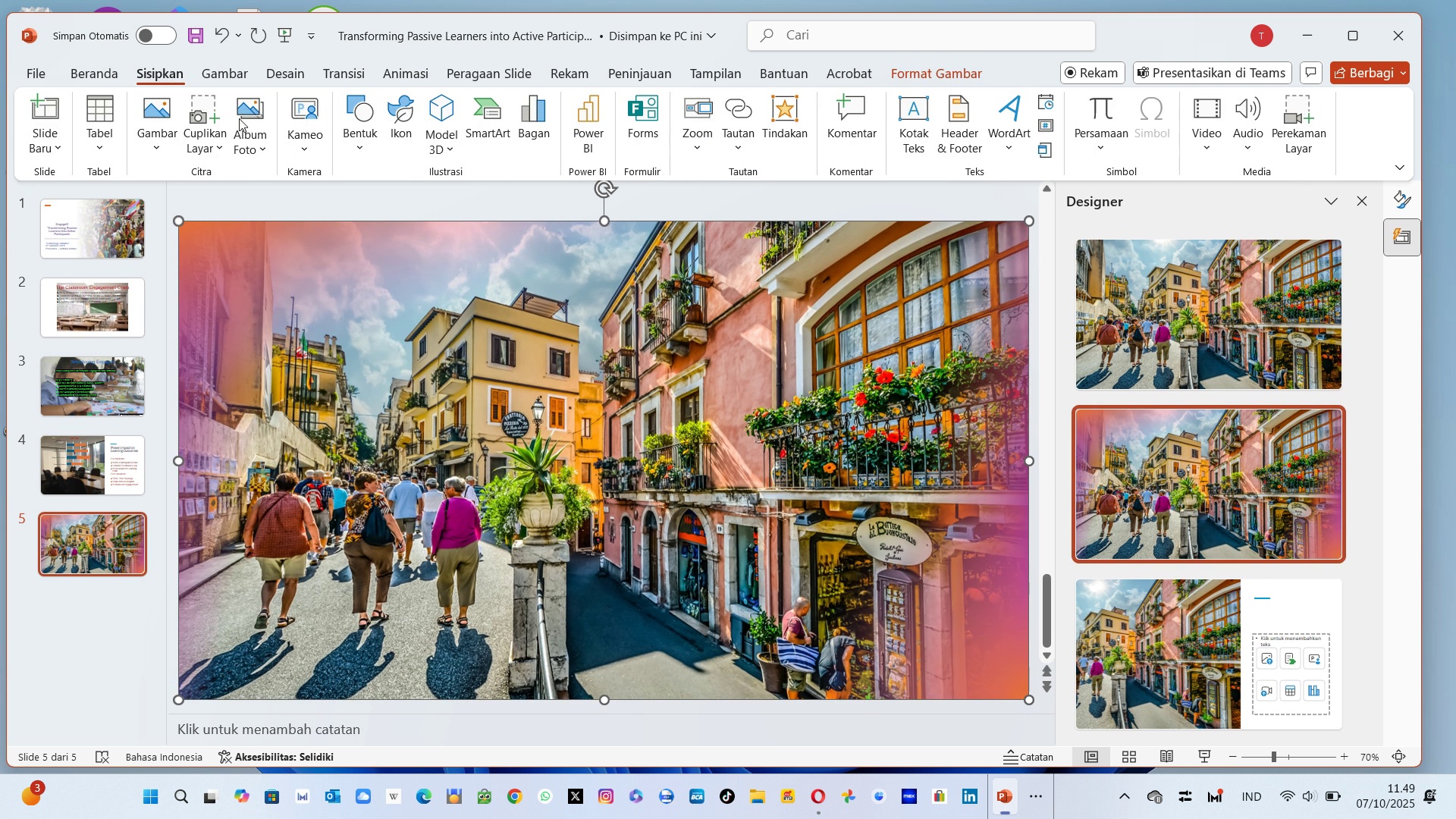 
left_click([102, 67])
 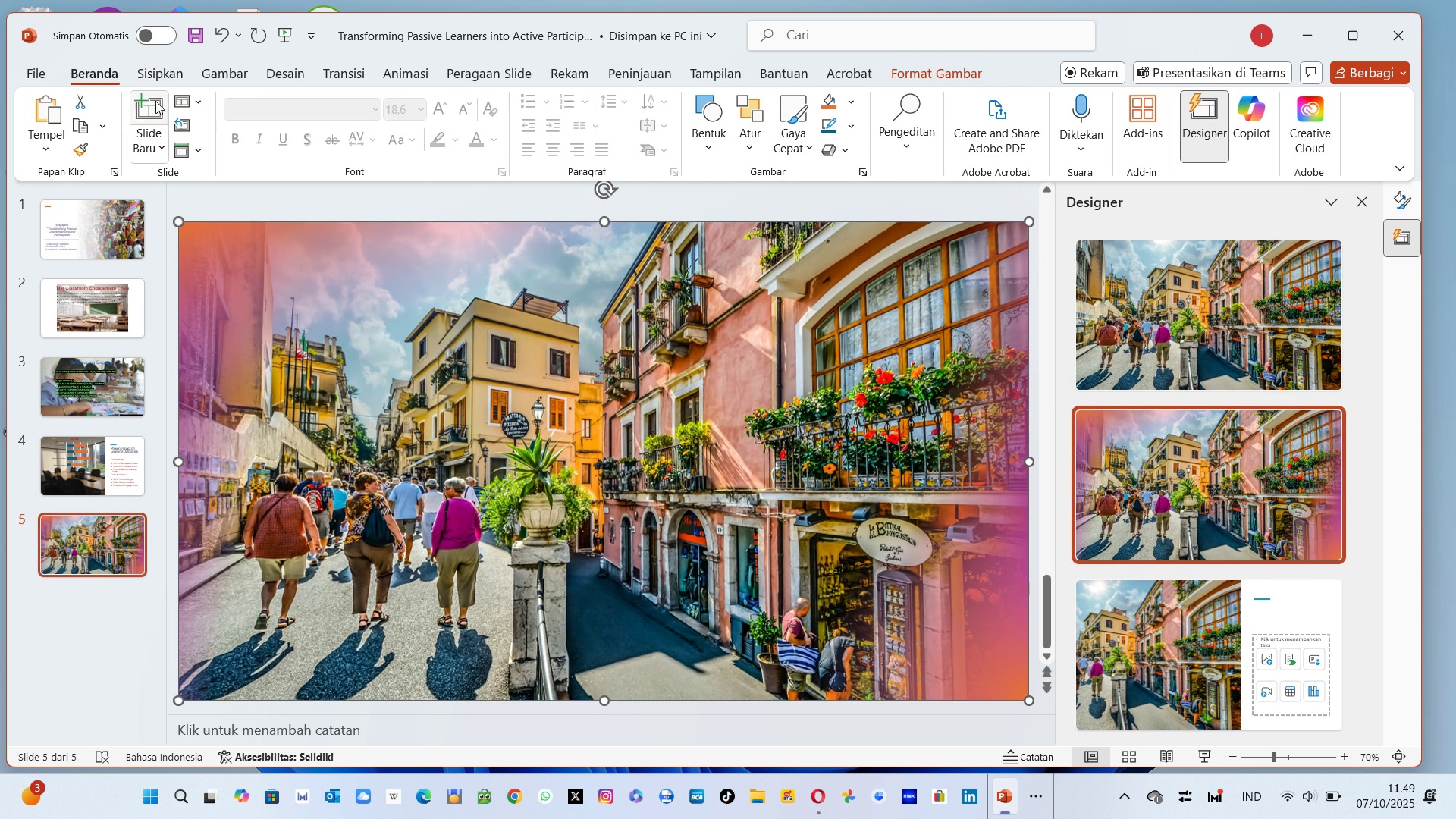 
left_click([188, 64])
 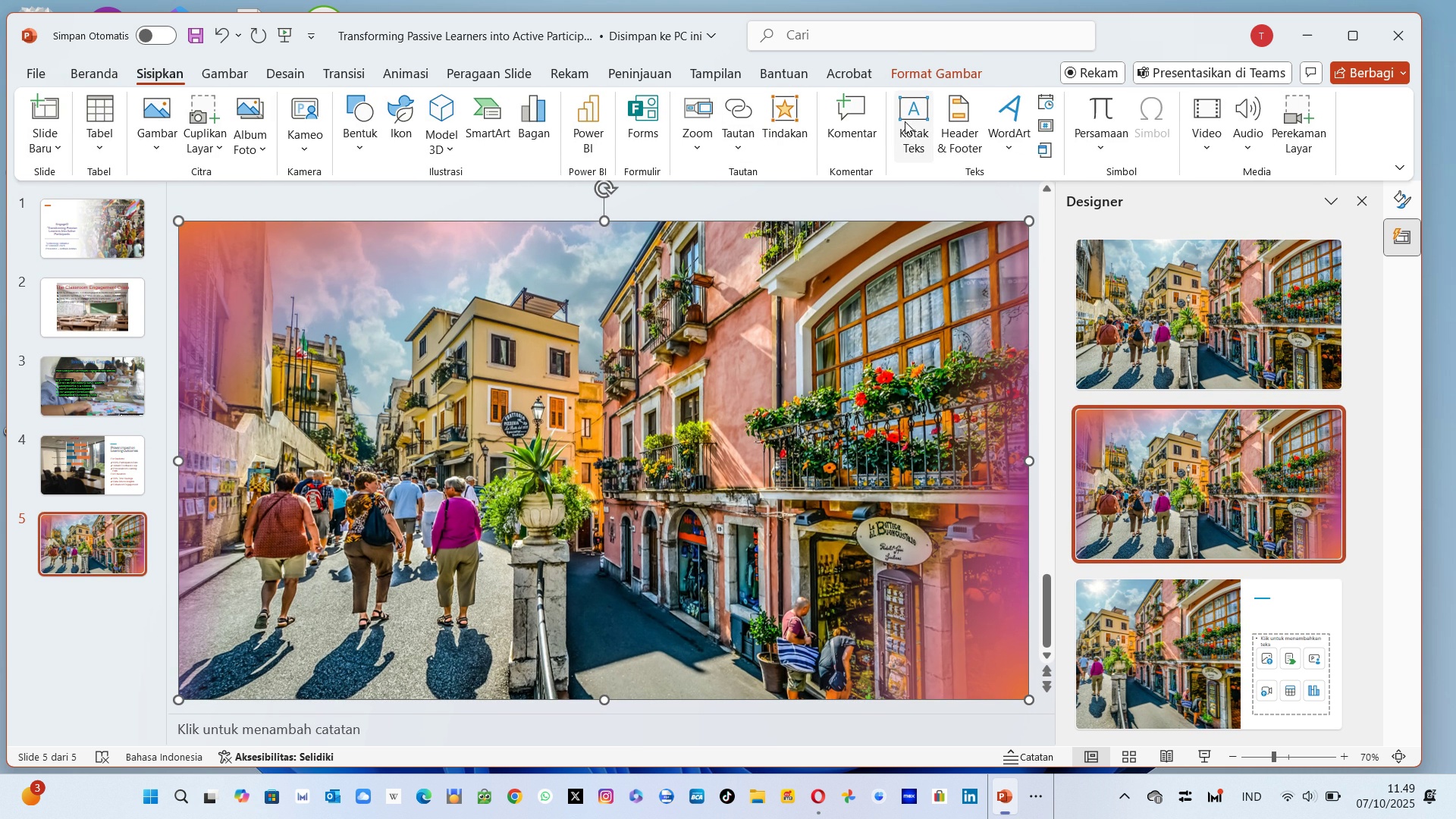 
left_click([905, 121])
 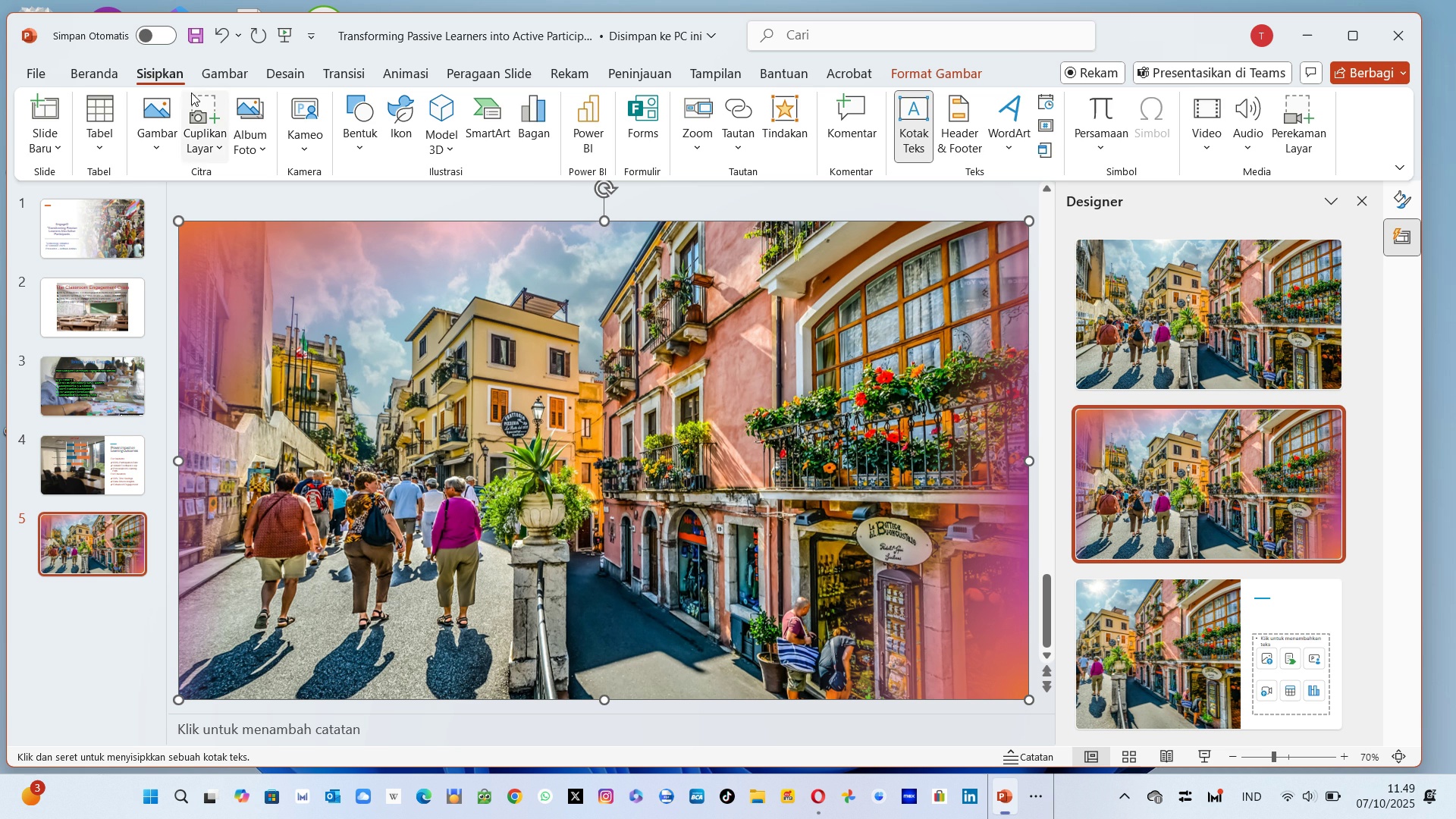 
left_click([73, 80])
 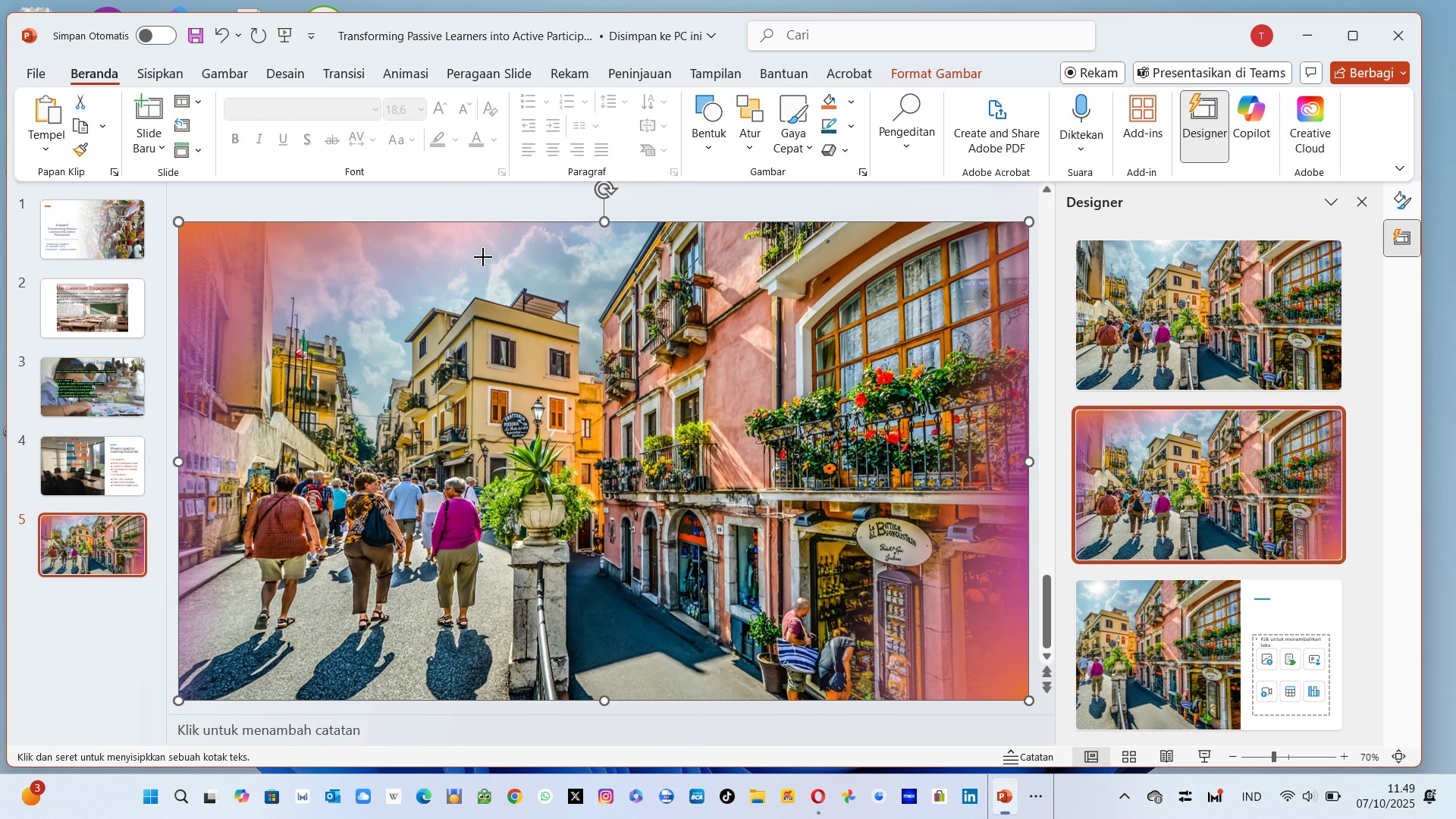 
left_click([483, 257])
 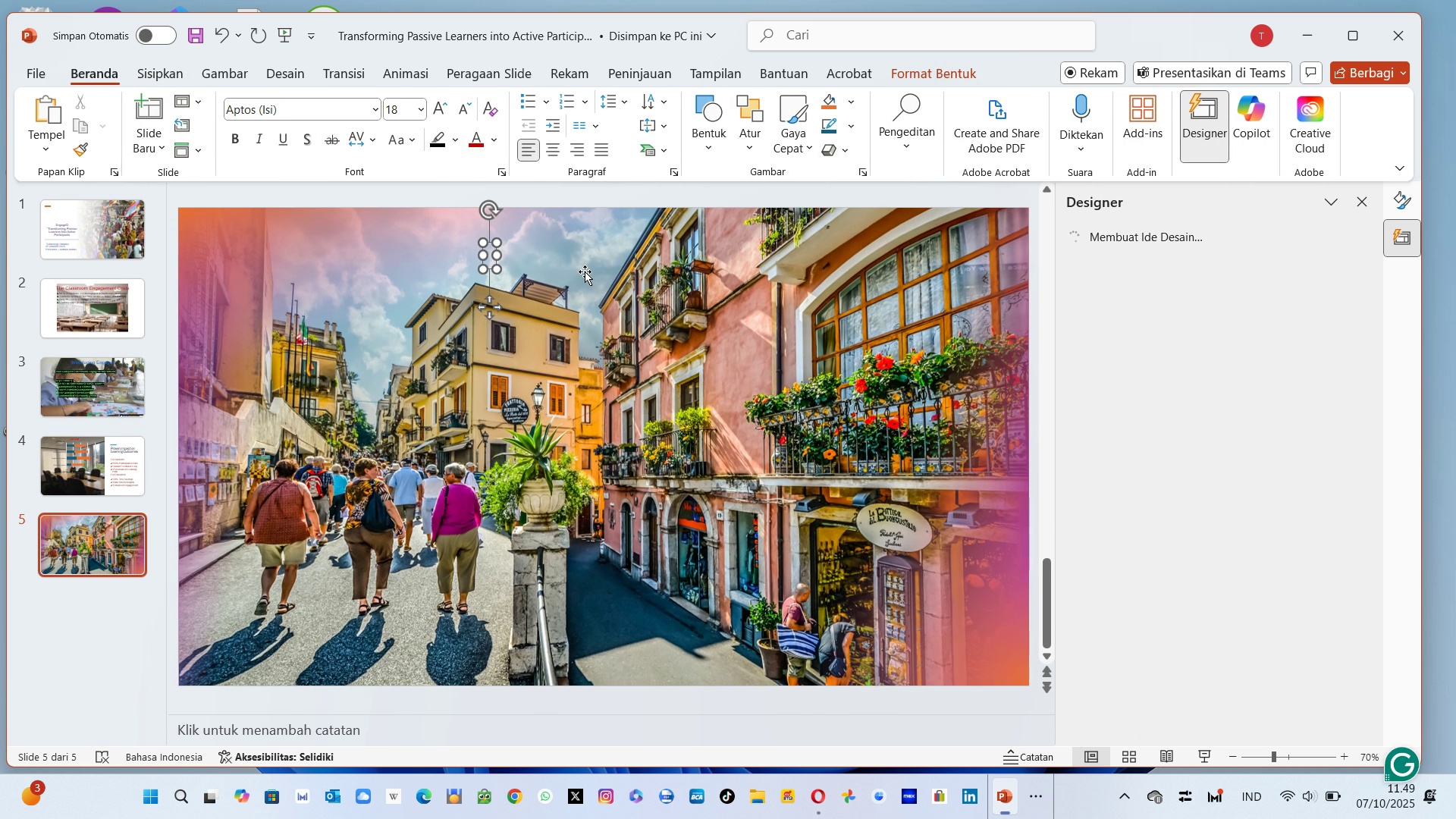 
left_click([585, 271])
 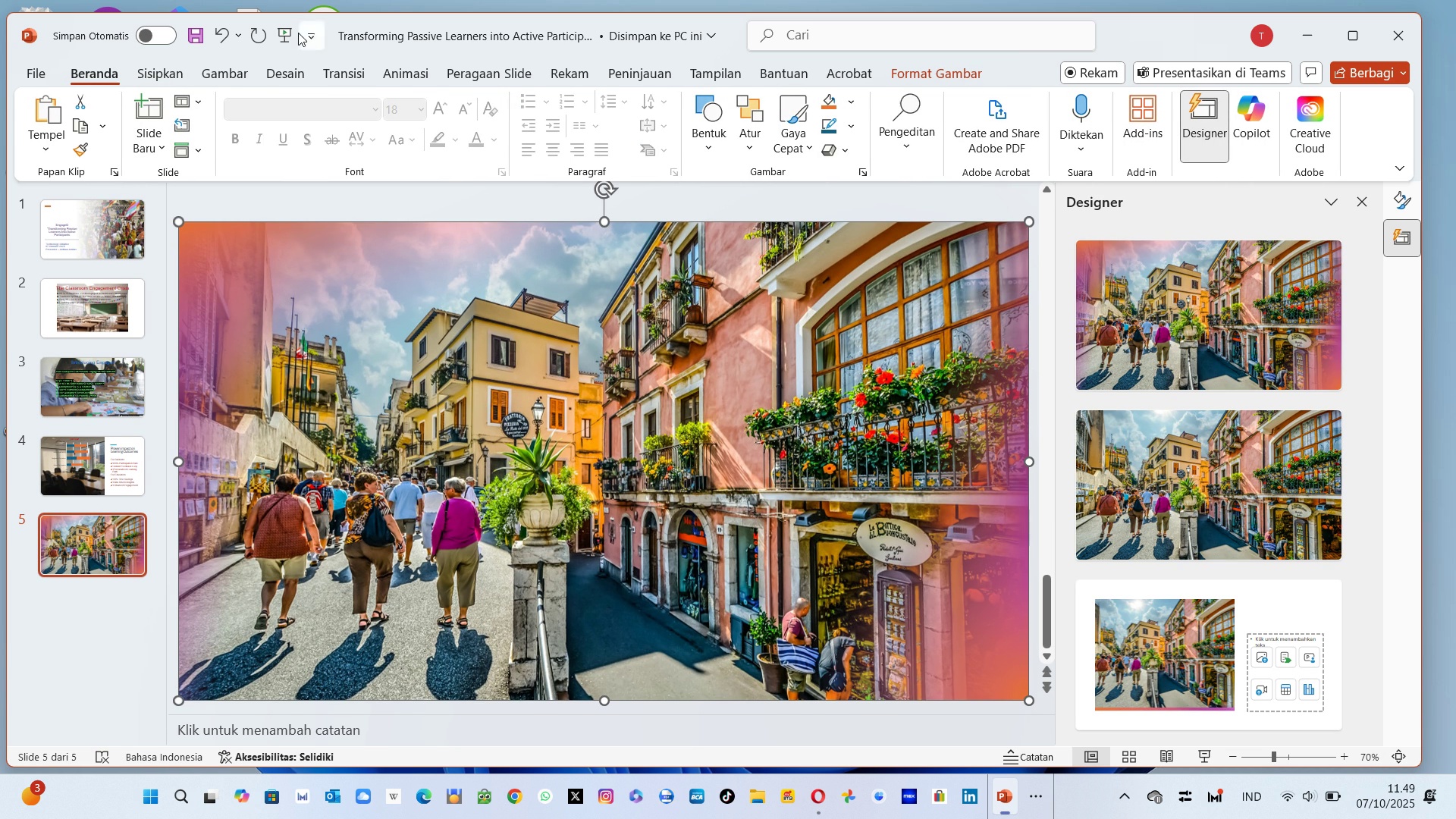 
wait(5.41)
 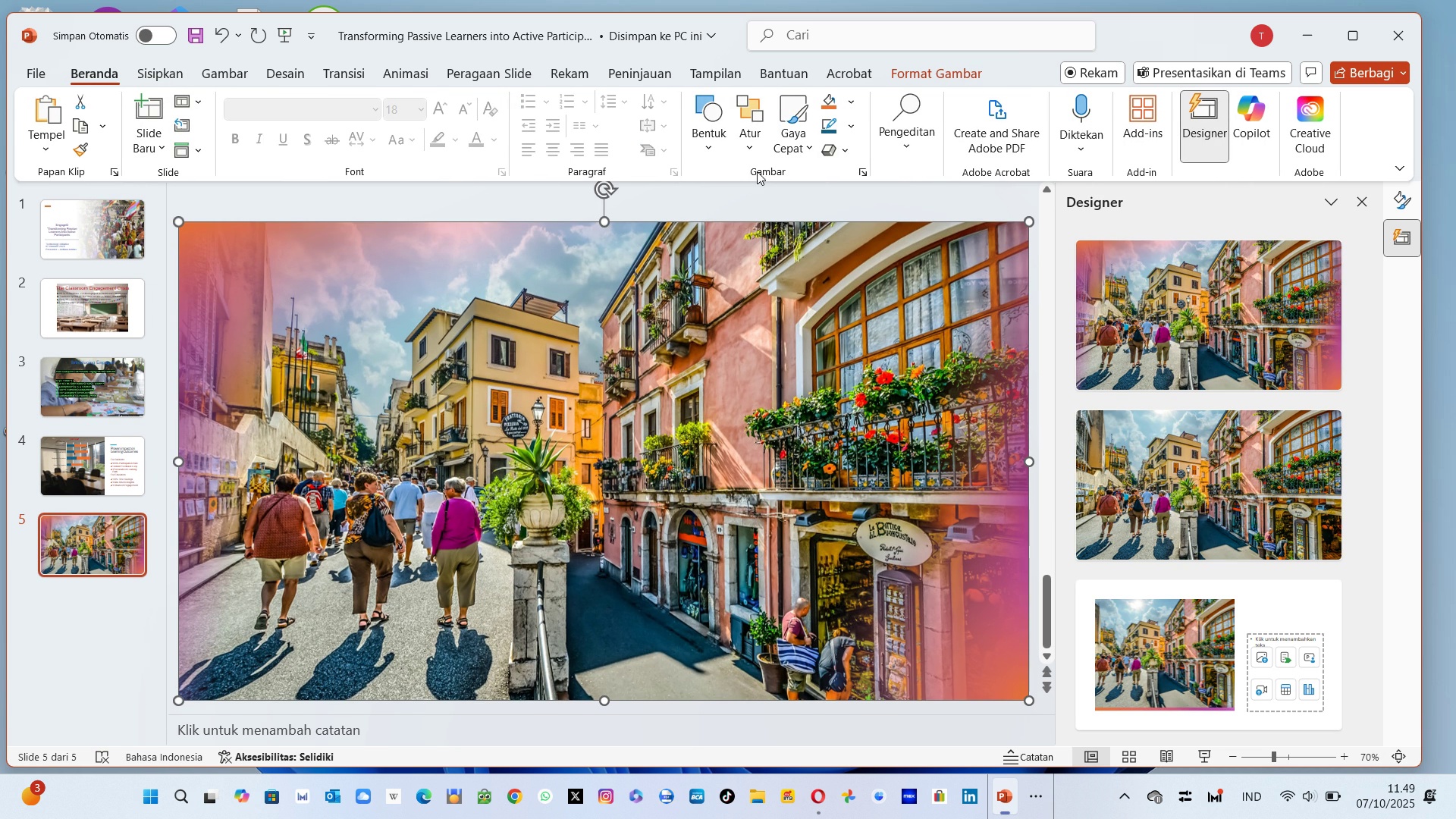 
left_click([158, 75])
 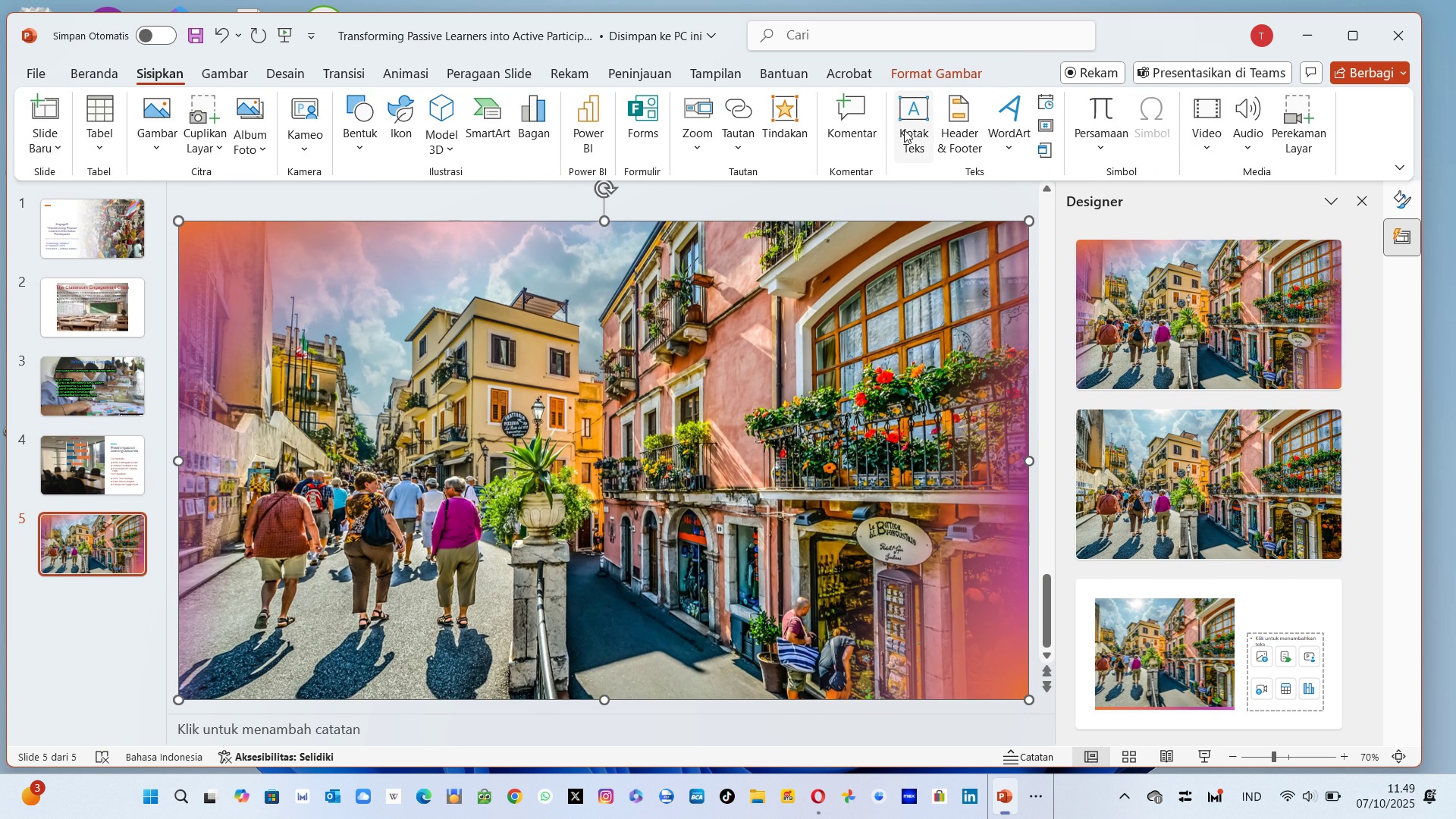 
left_click([904, 130])
 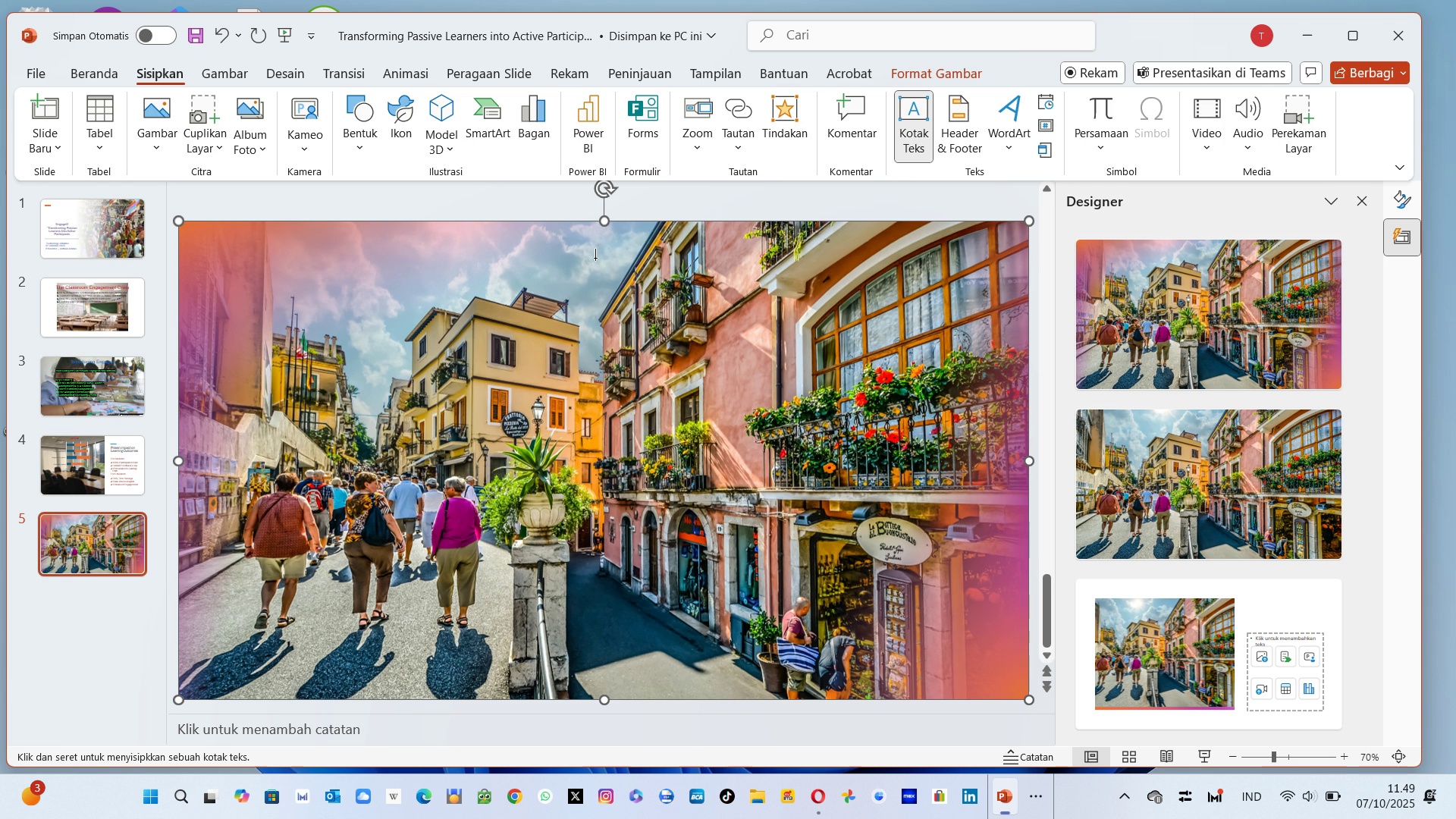 
left_click([595, 258])
 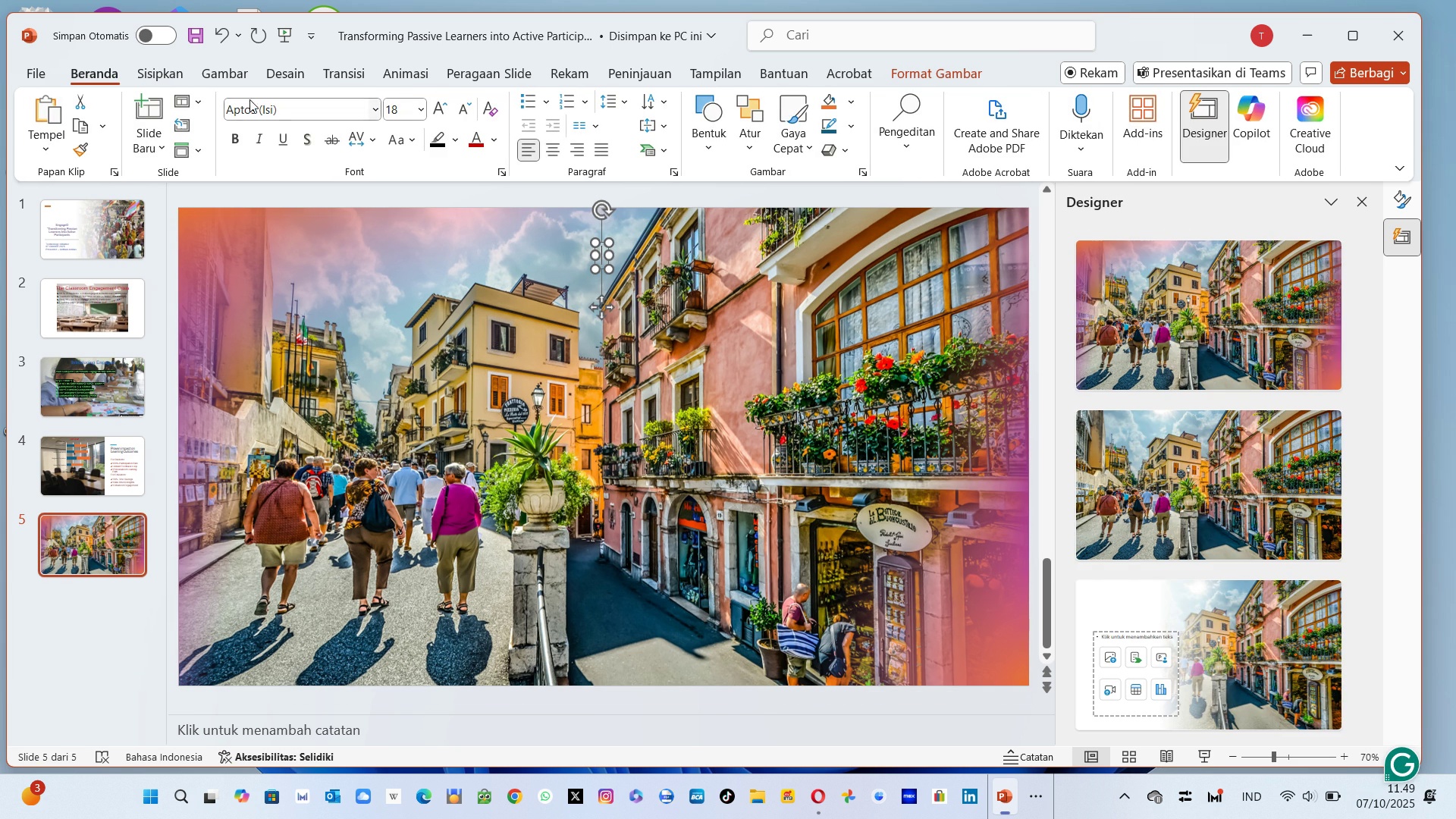 
left_click([275, 115])
 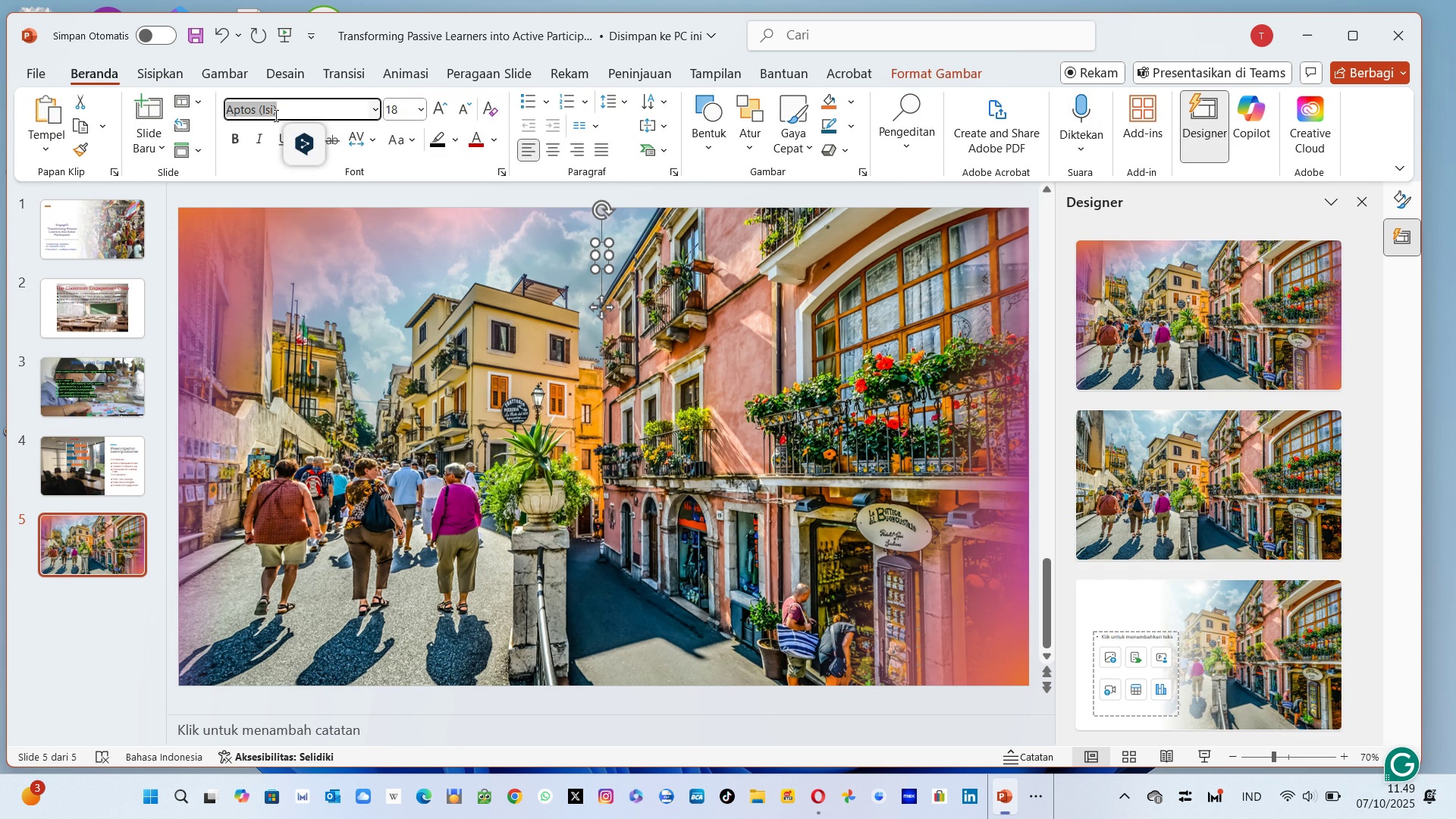 
type(Arial)
 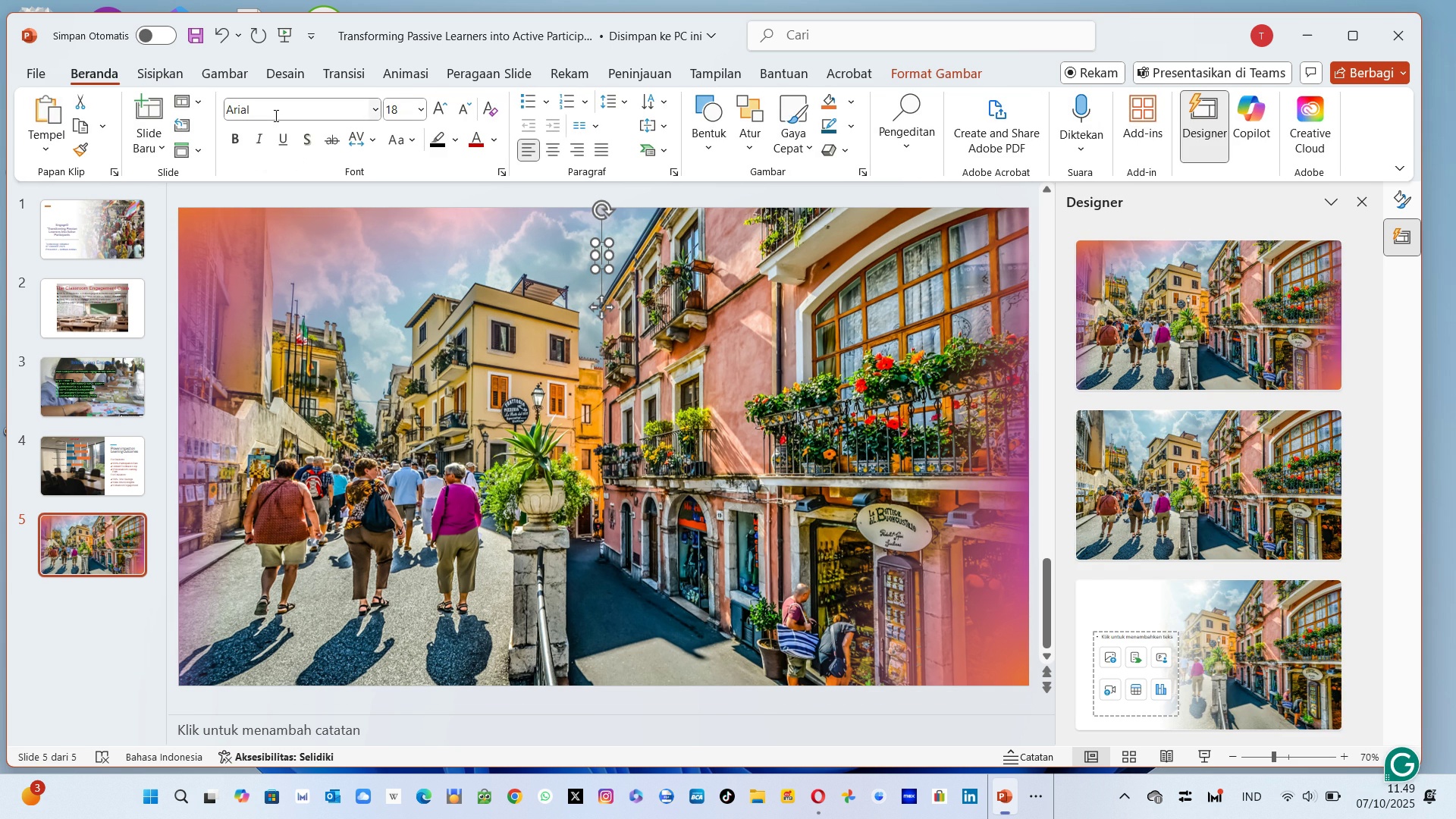 
key(Enter)
 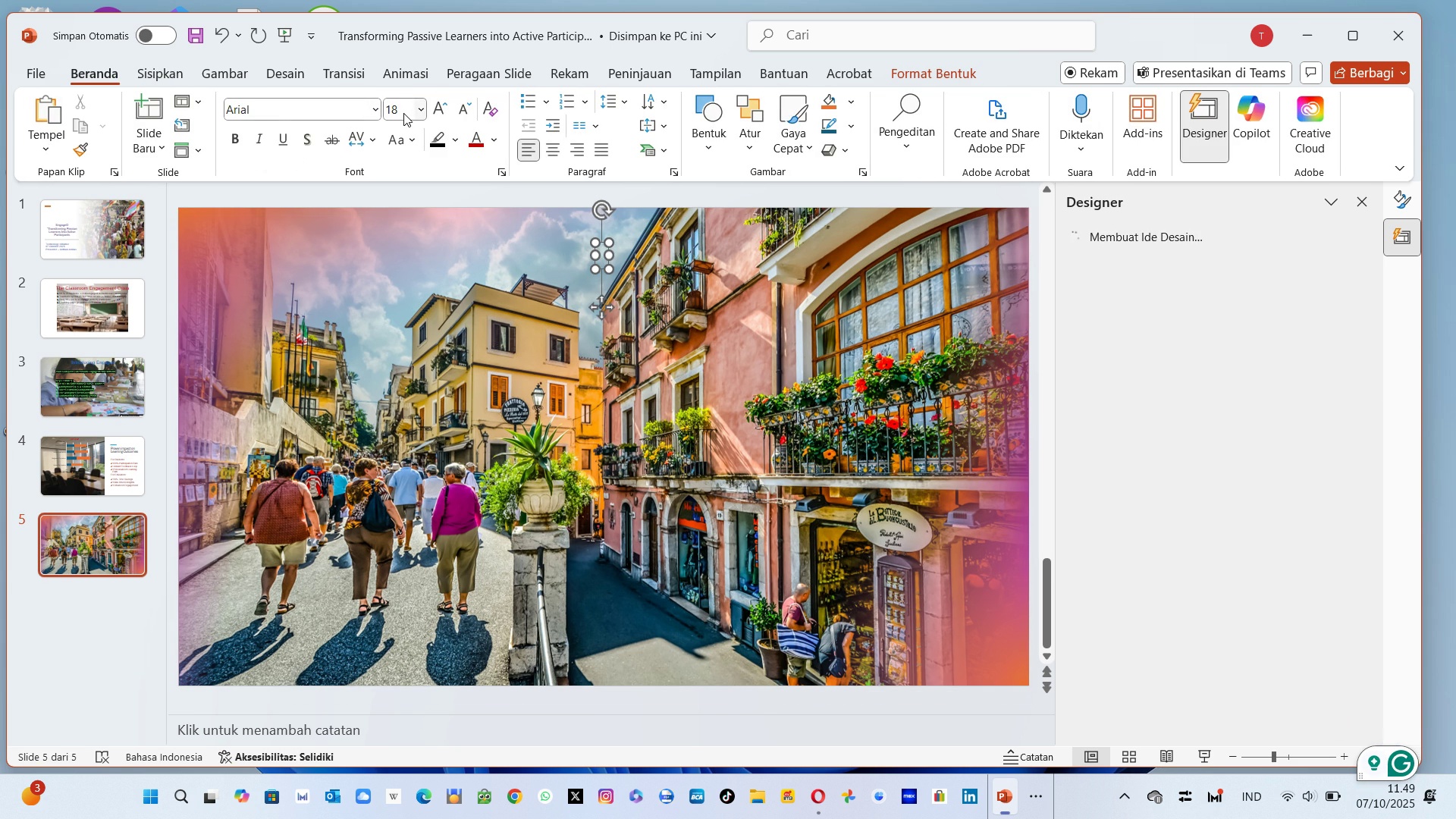 
left_click([403, 112])
 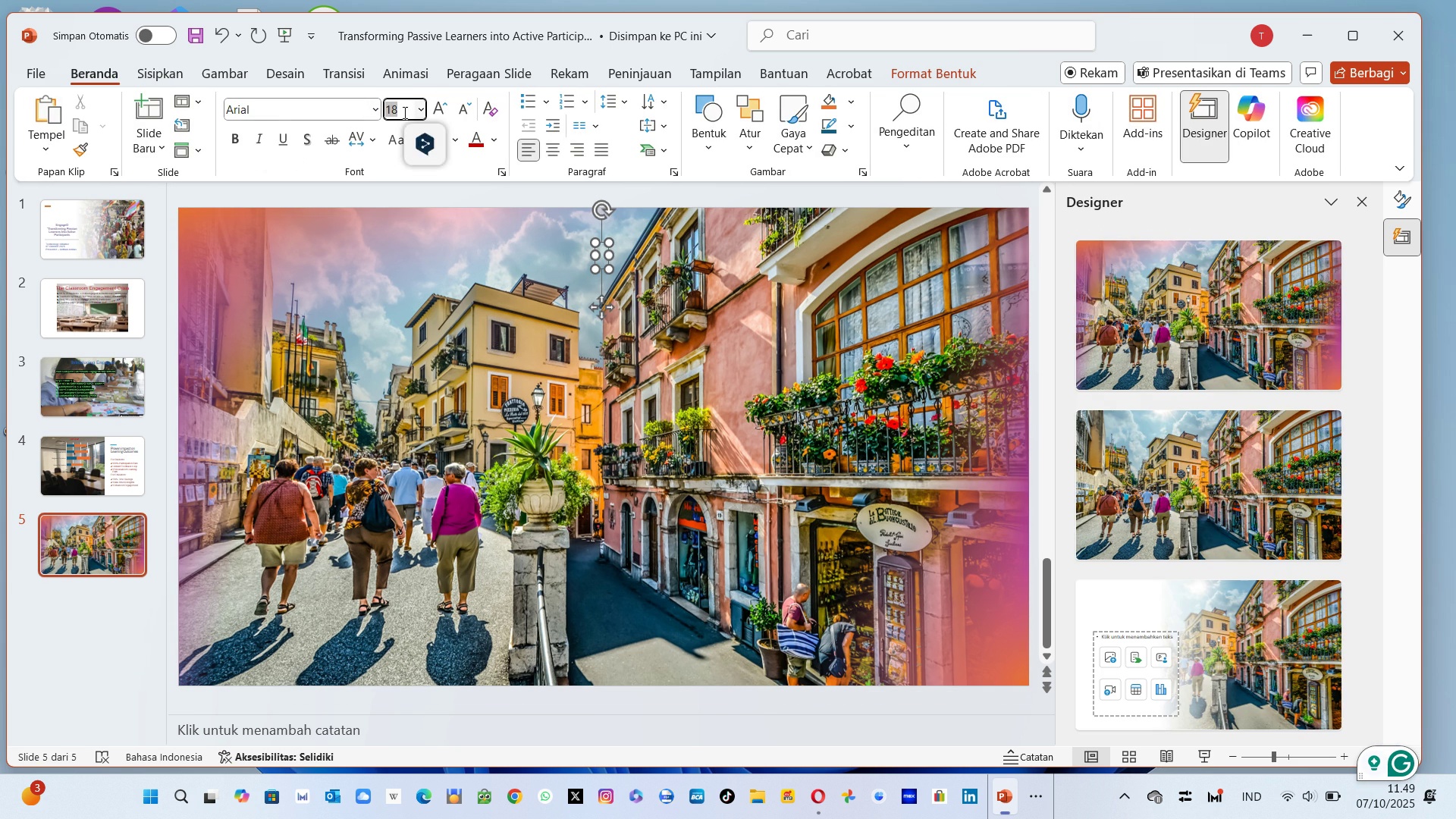 
type(489)
key(Backspace)
 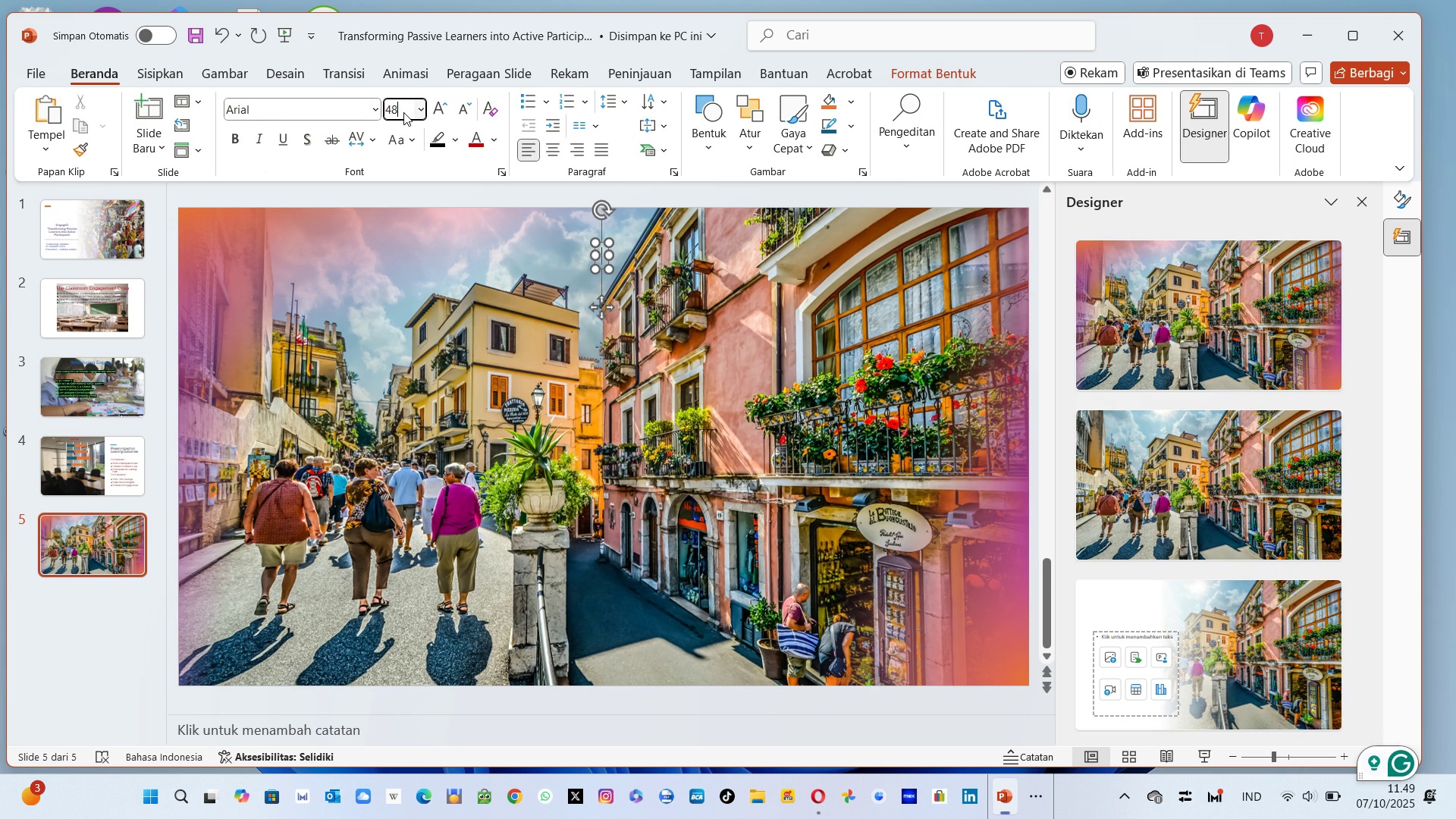 
key(Enter)
 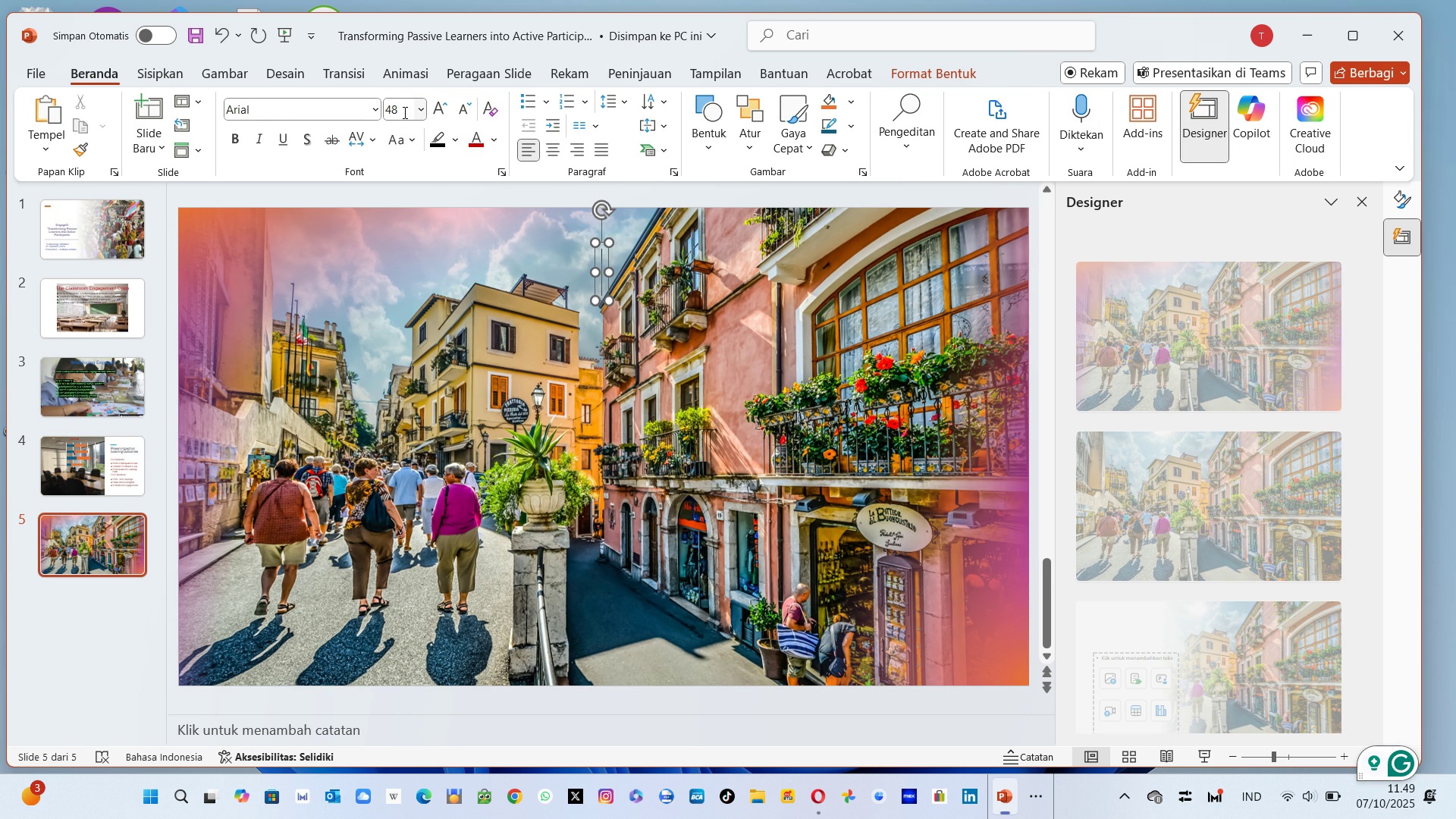 
wait(7.22)
 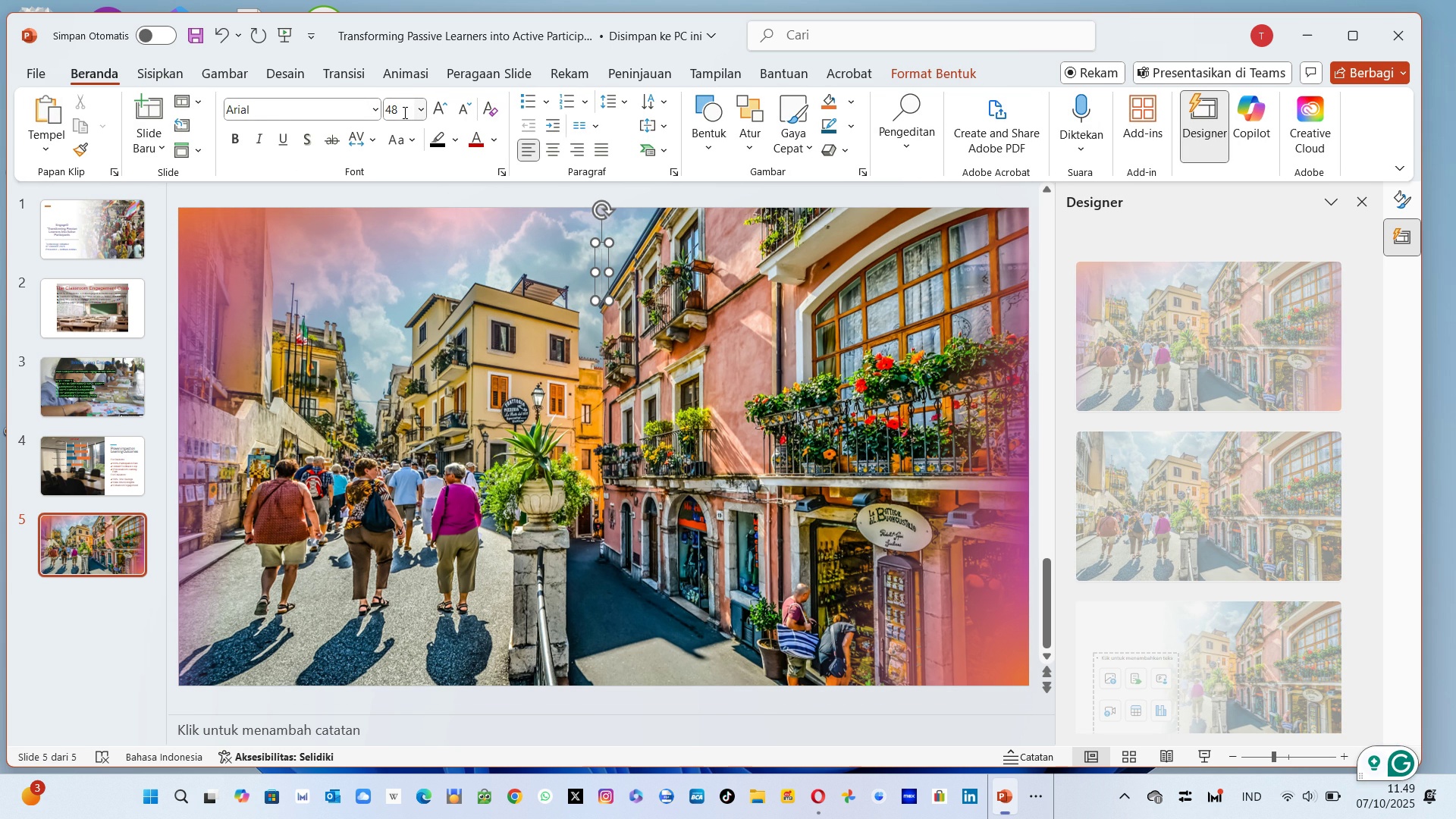 
type(Ready)
key(Backspace)
key(Backspace)
key(Backspace)
key(Backspace)
key(Backspace)
 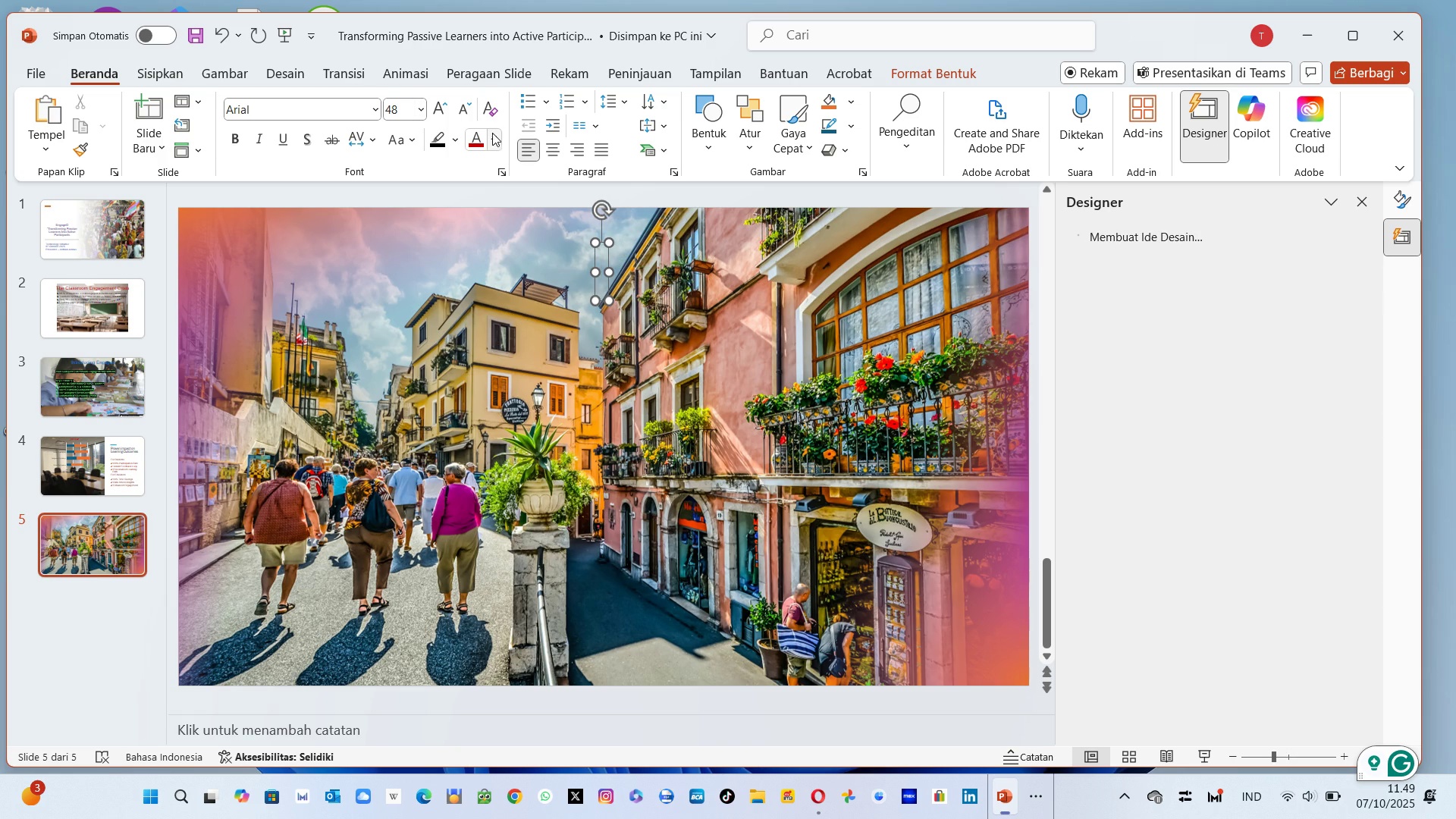 
left_click([491, 135])
 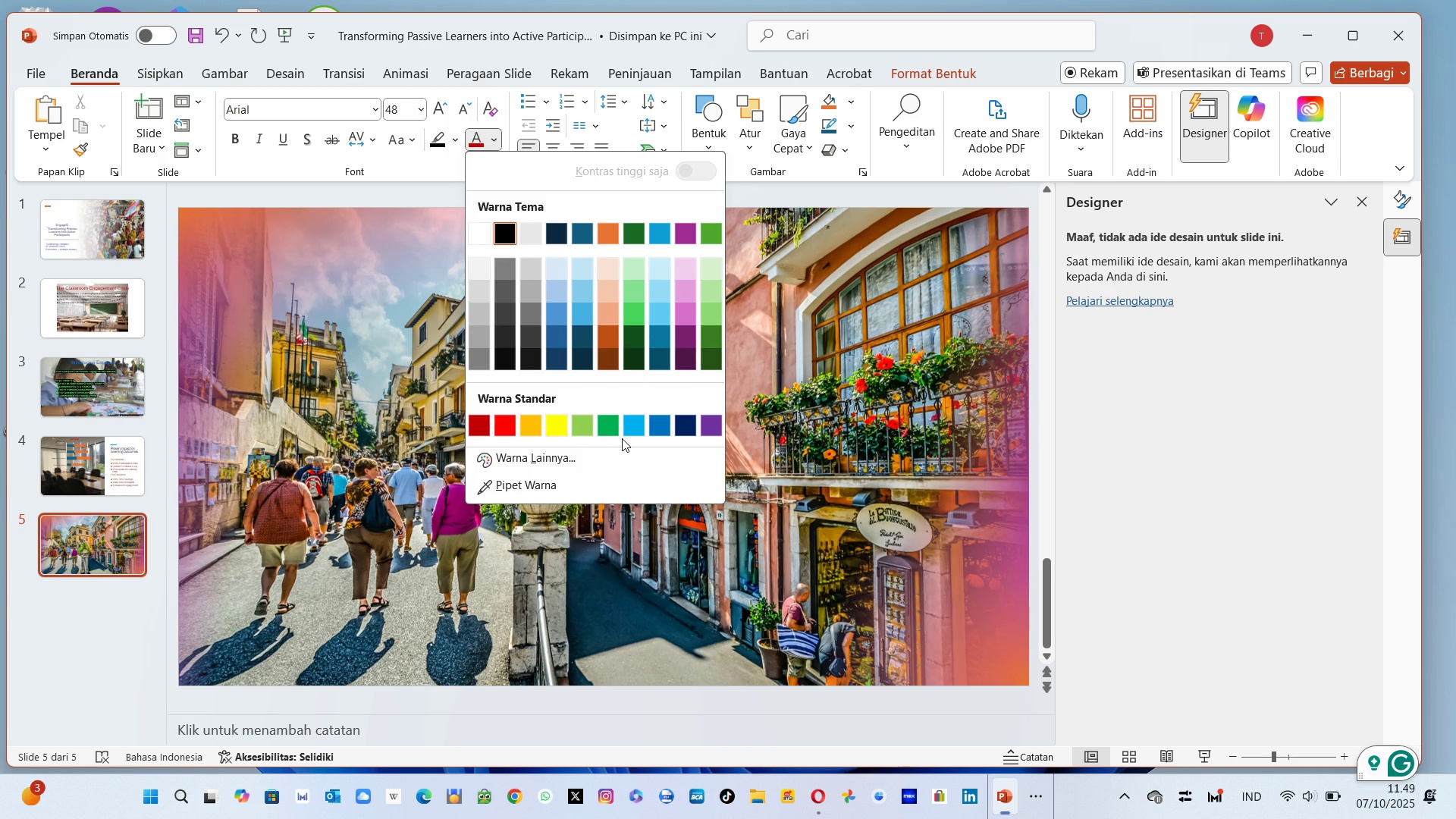 
wait(6.41)
 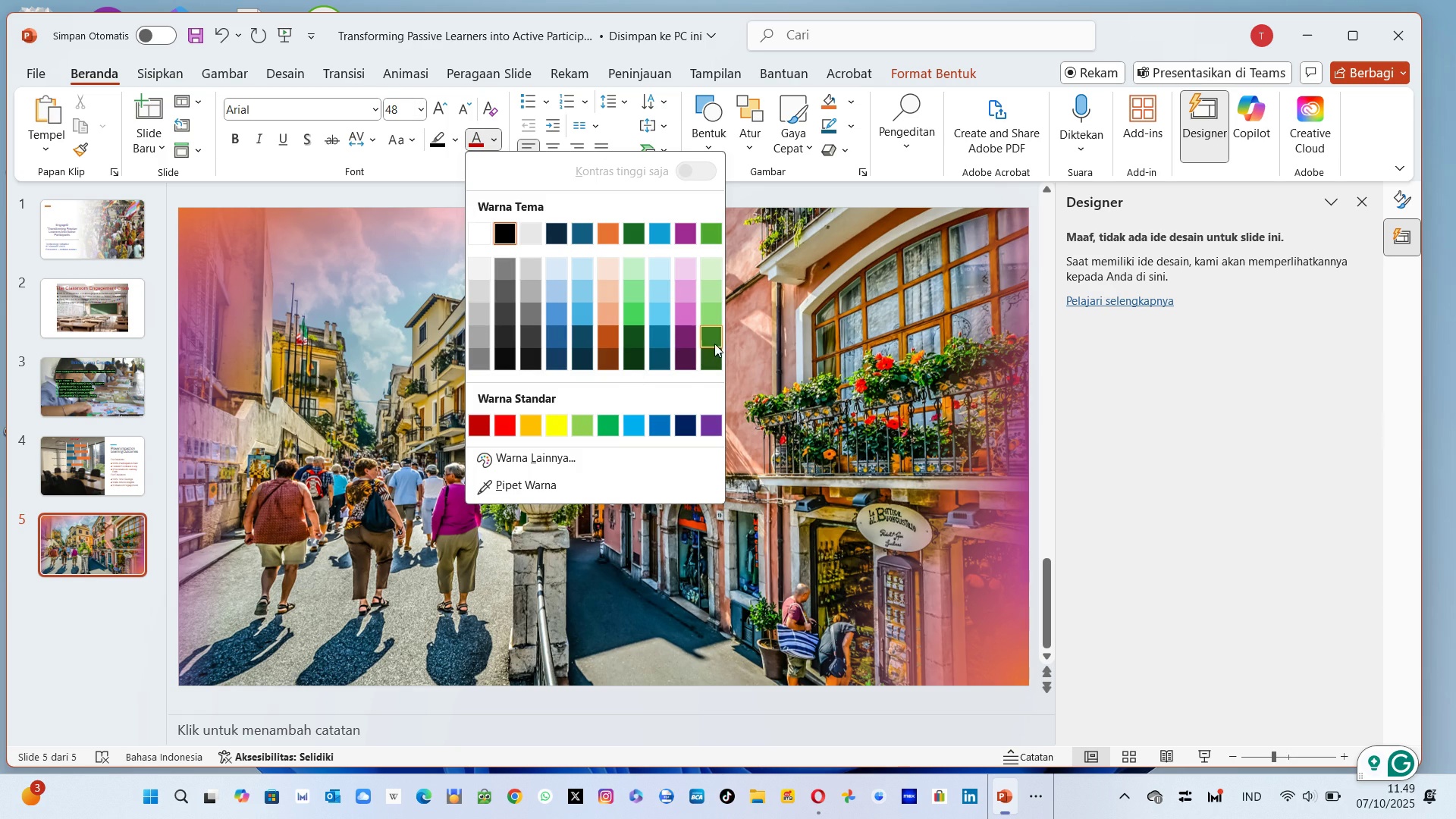 
left_click([604, 428])
 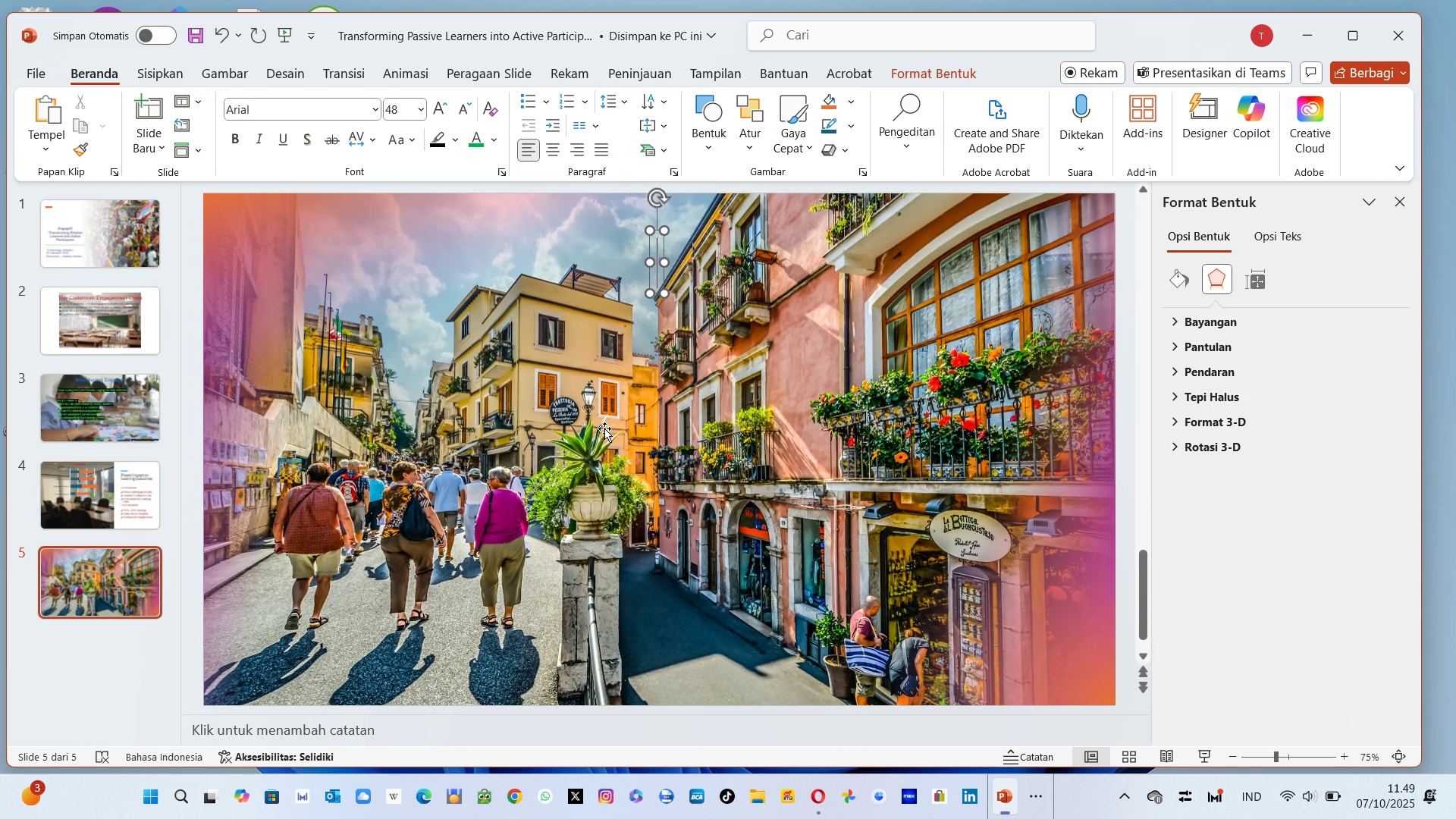 
type(read)
key(Backspace)
key(Backspace)
key(Backspace)
key(Backspace)
 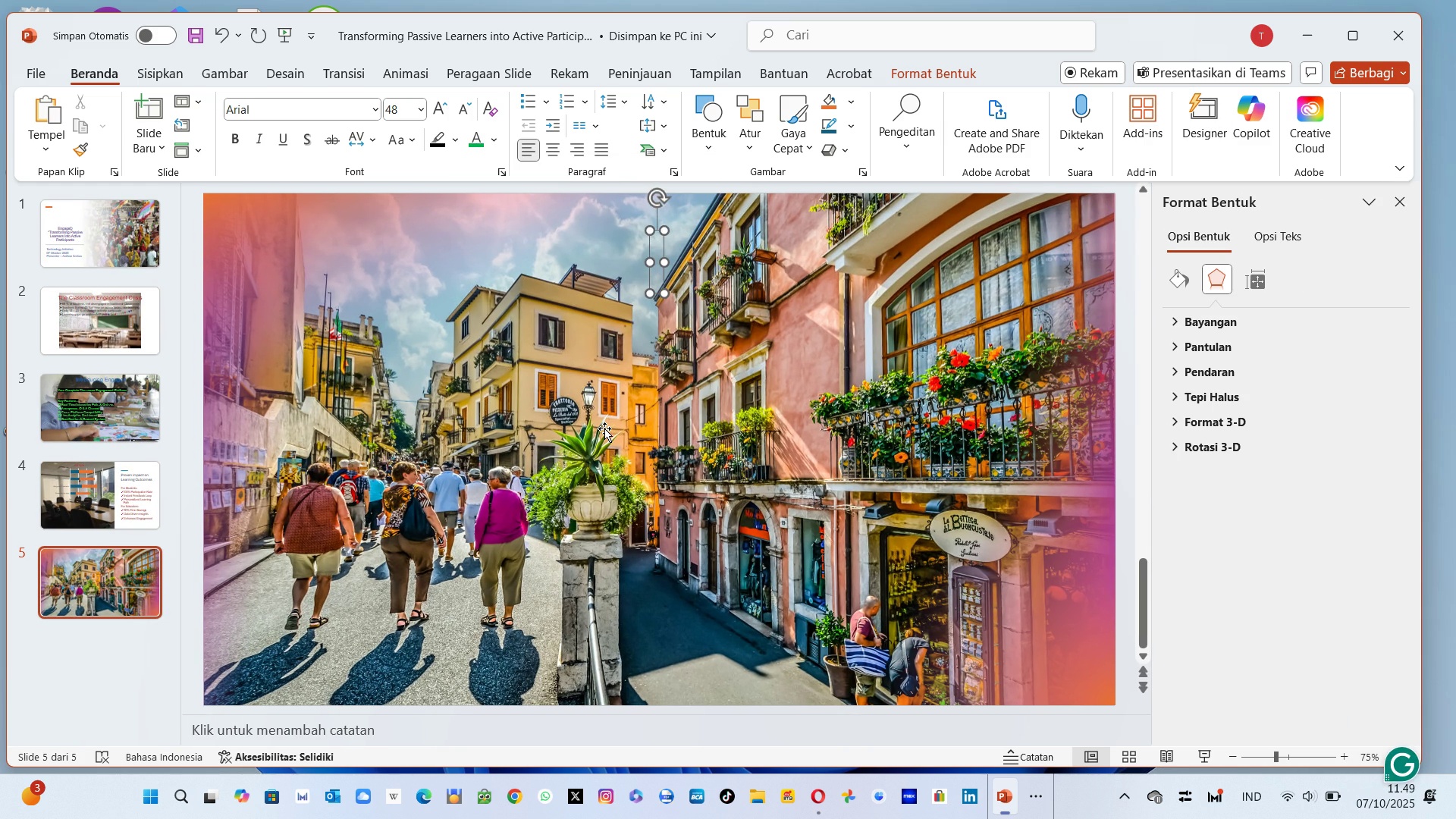 
scroll: coordinate [604, 384], scroll_direction: down, amount: 1.0
 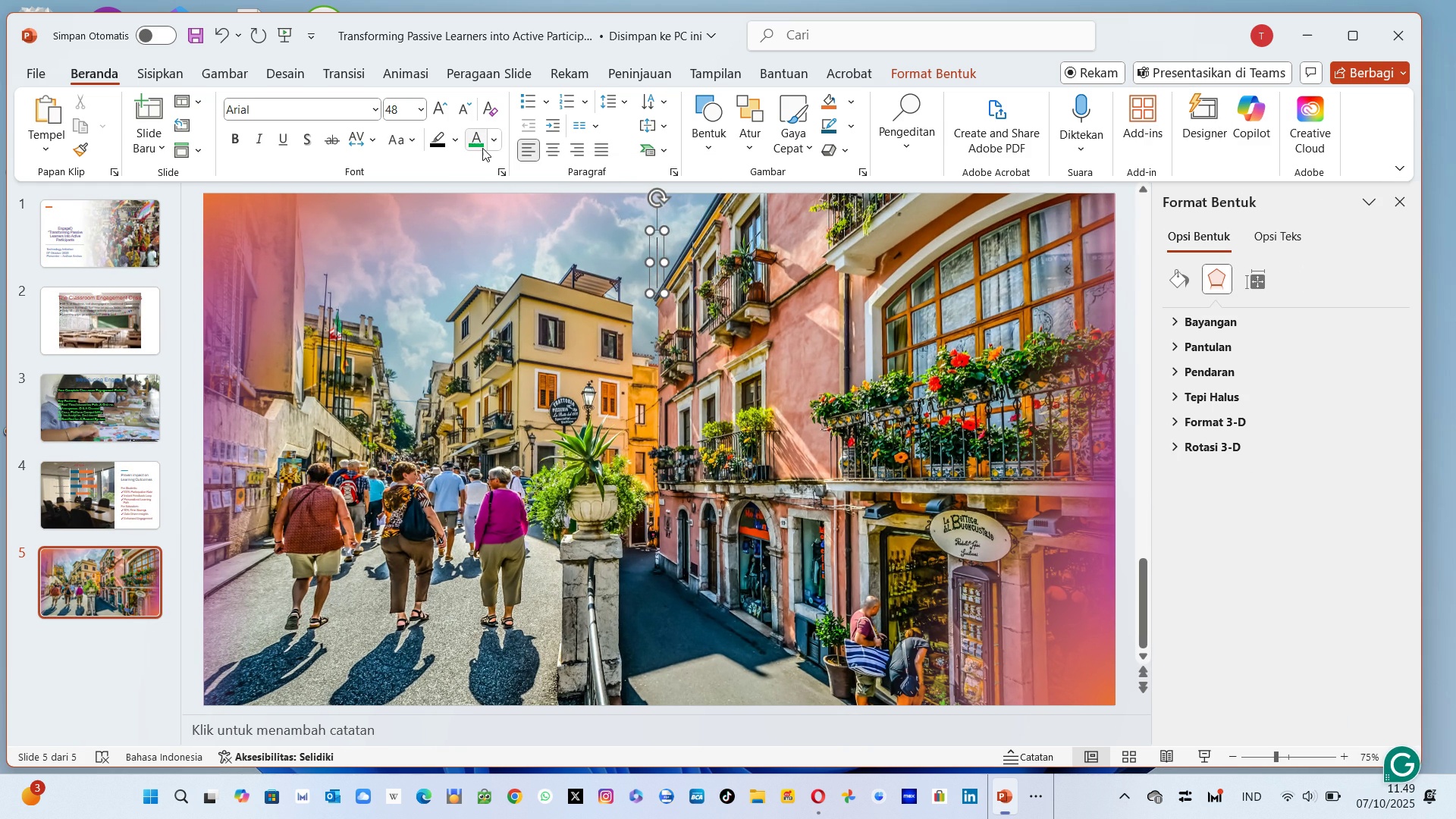 
left_click([484, 144])
 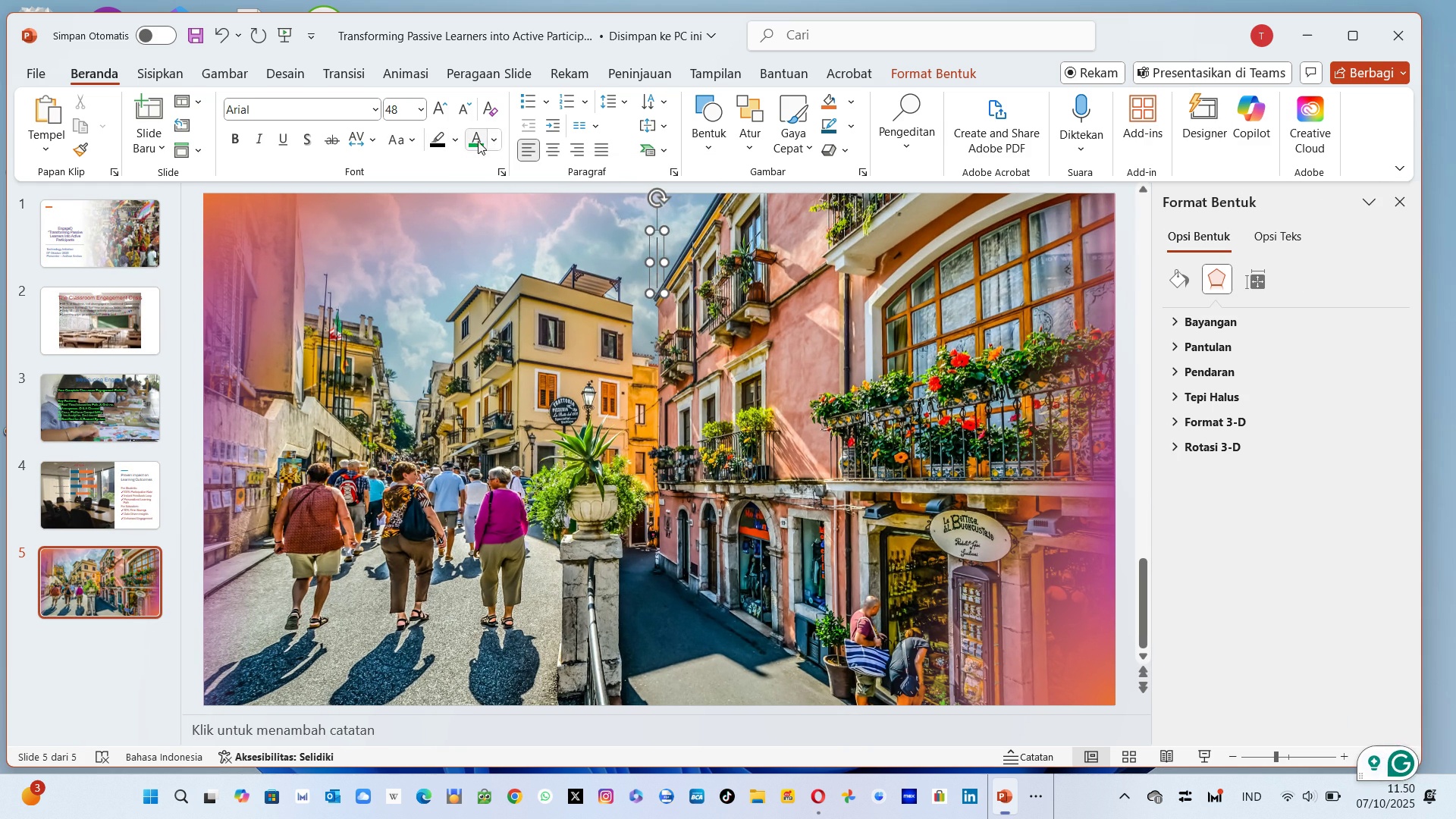 
left_click([498, 143])
 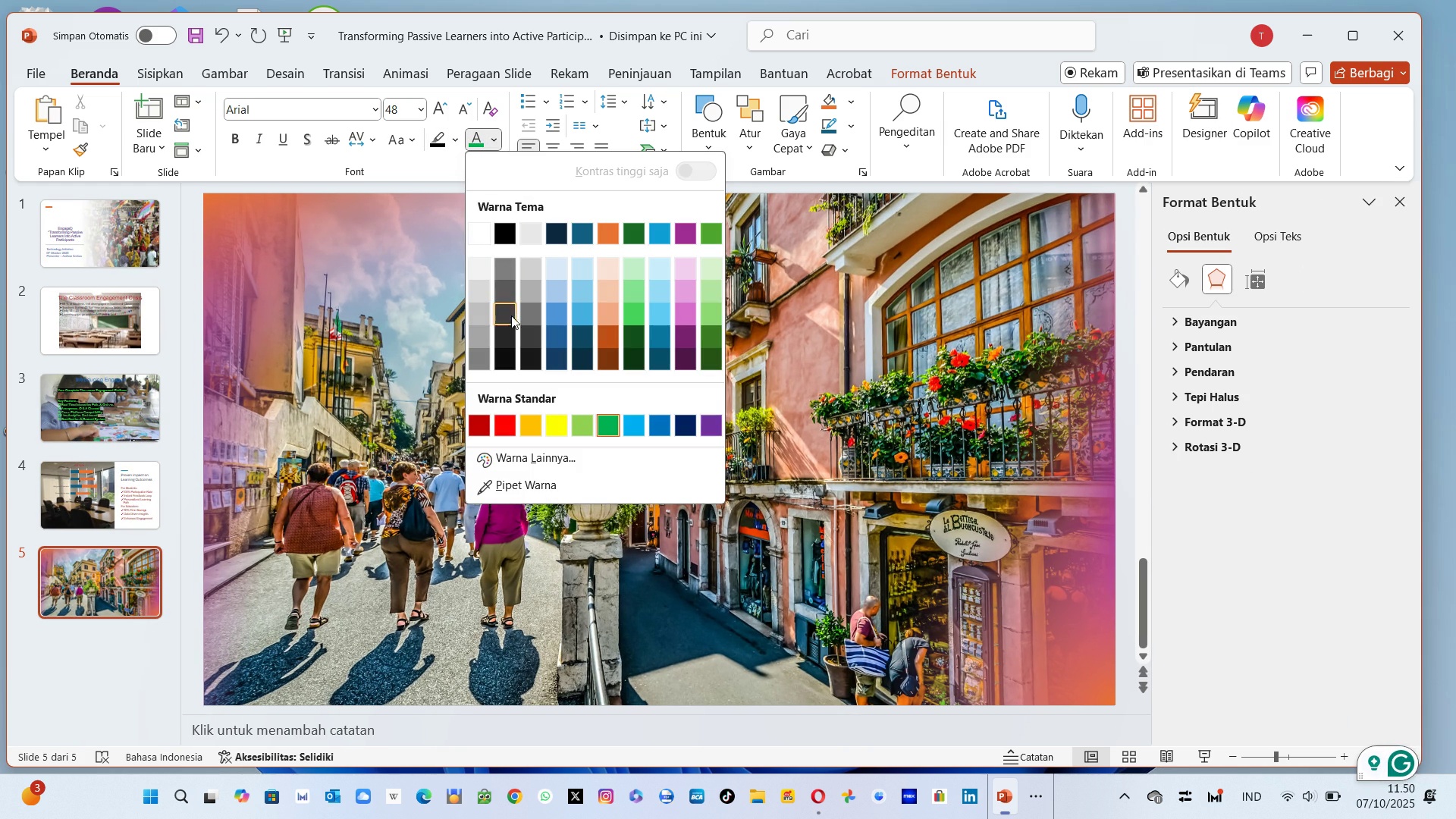 
left_click([509, 341])
 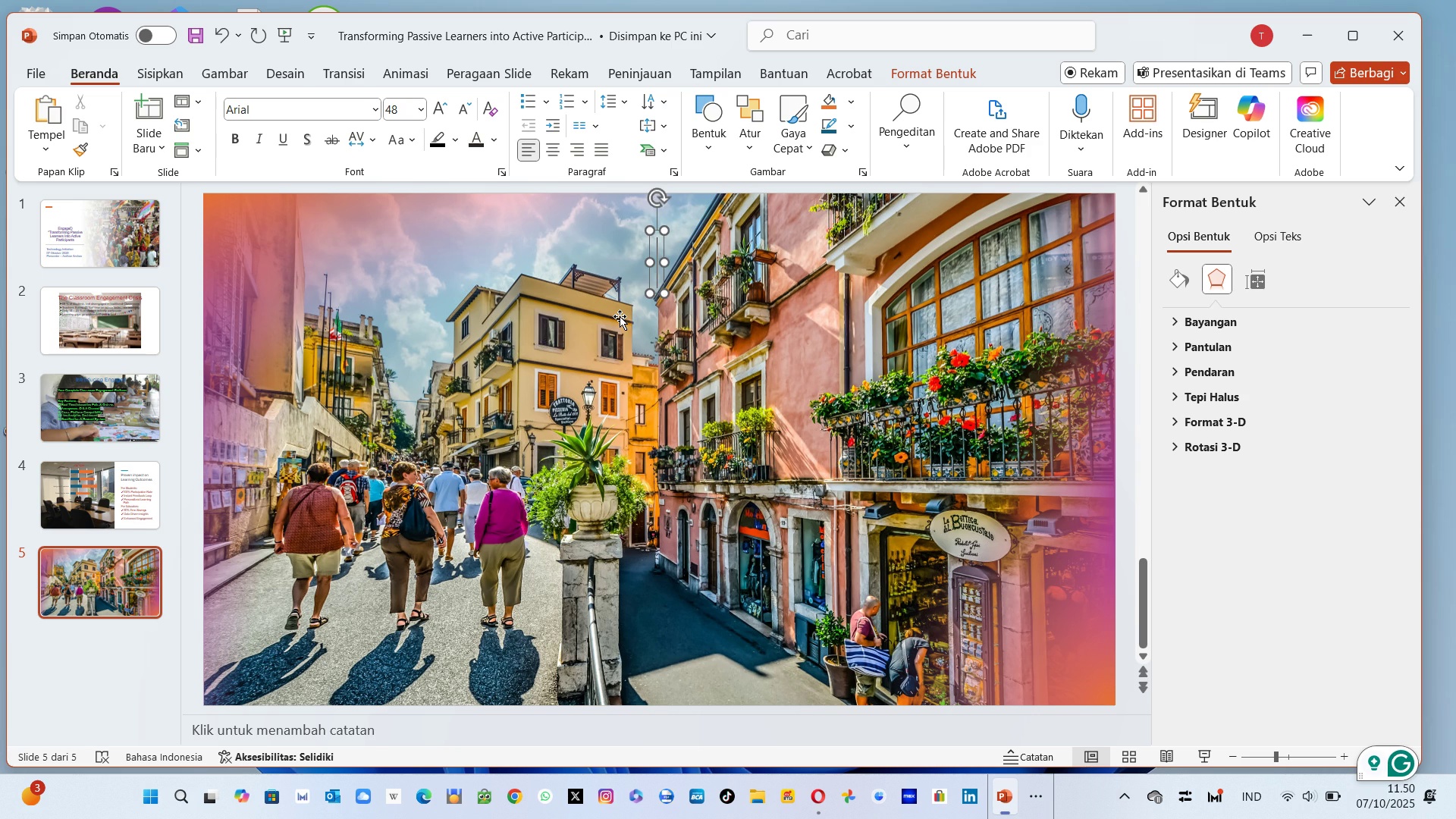 
type(read)
key(Backspace)
key(Backspace)
key(Backspace)
key(Backspace)
 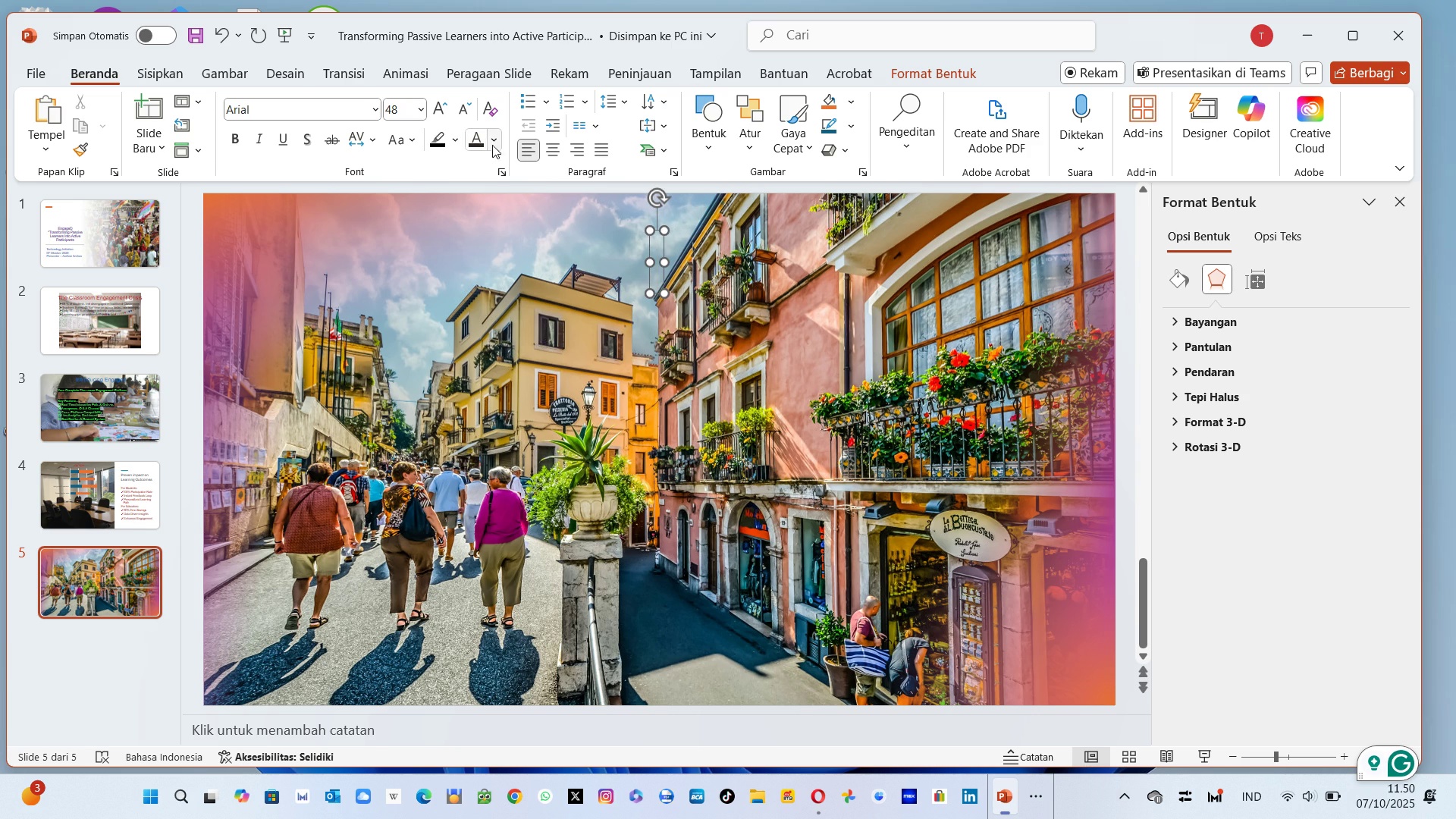 
left_click([482, 139])
 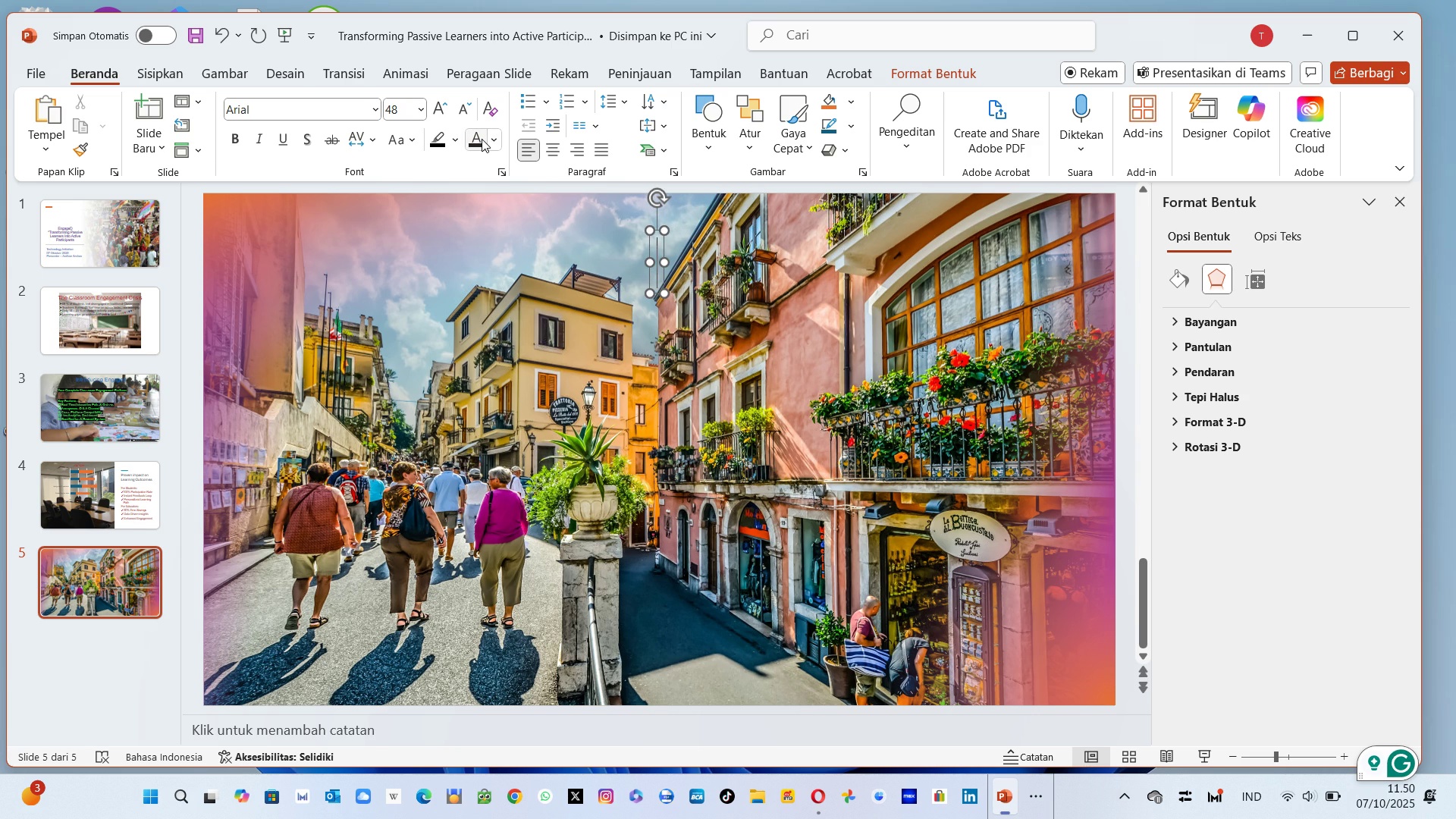 
type(read)
key(Backspace)
key(Backspace)
key(Backspace)
key(Backspace)